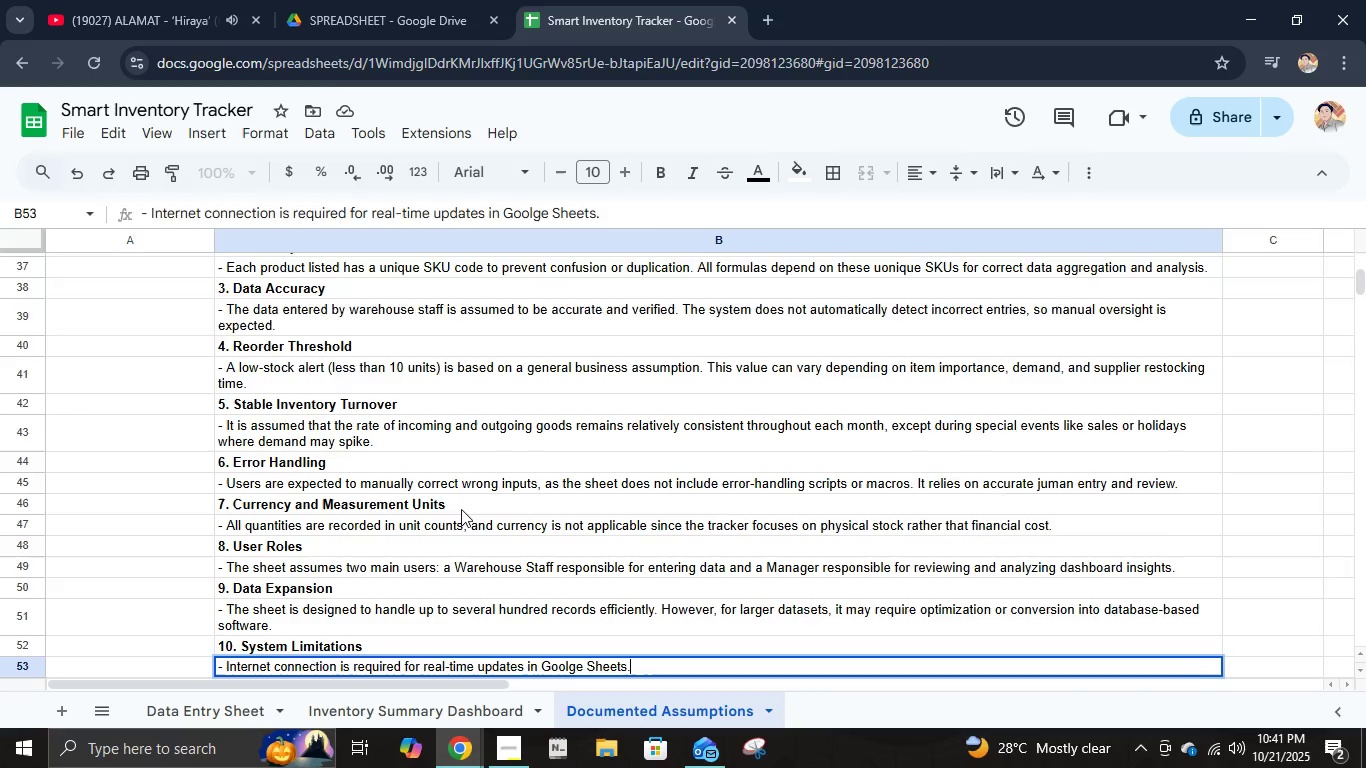 
 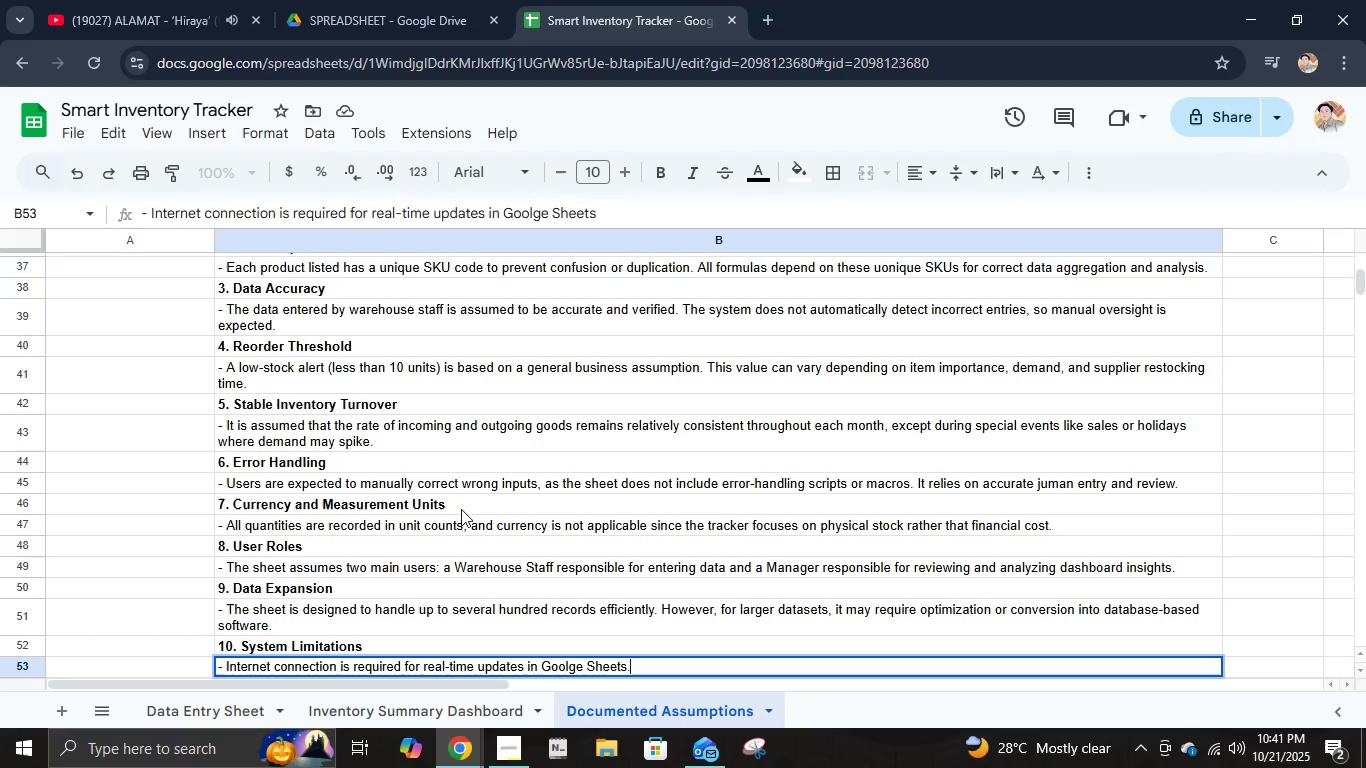 
key(Enter)
 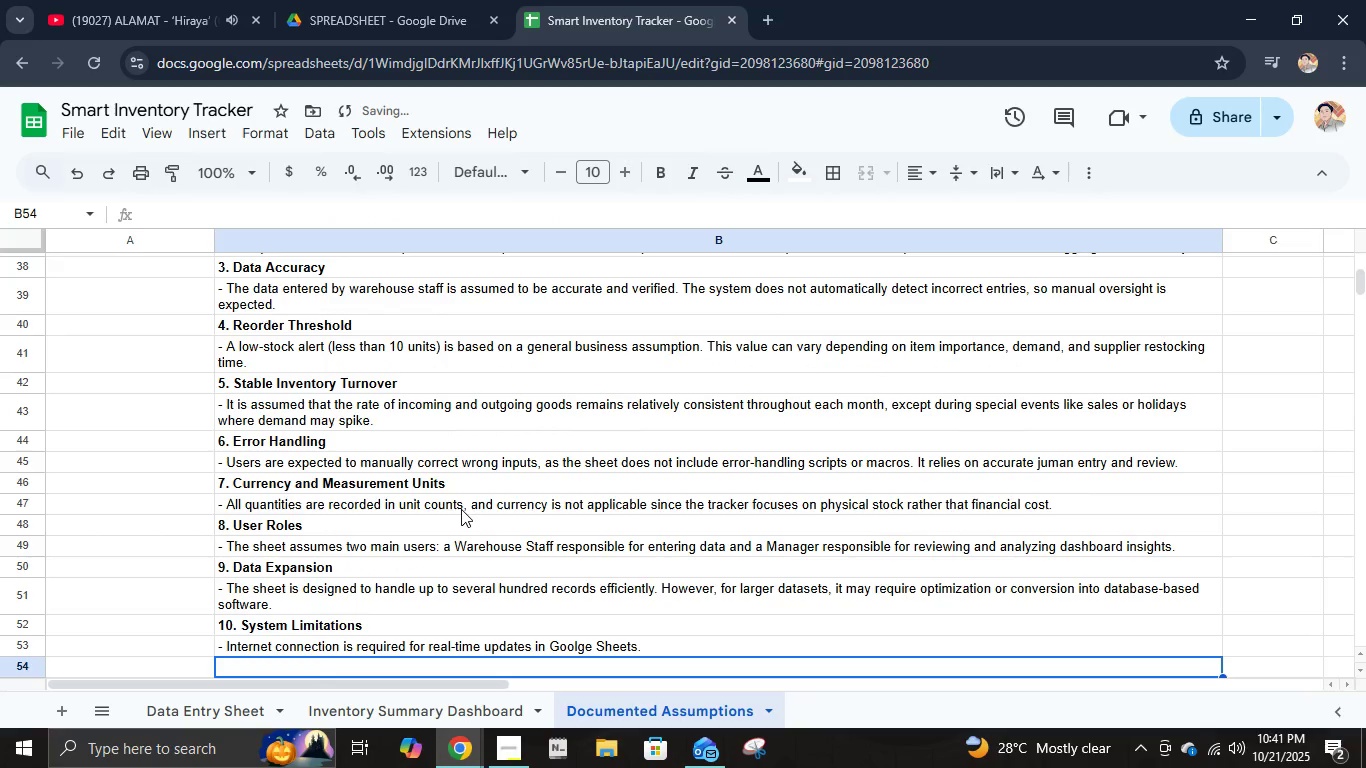 
type(- The sheet does not automatically manaage supplier contact or purchase order generation.)
 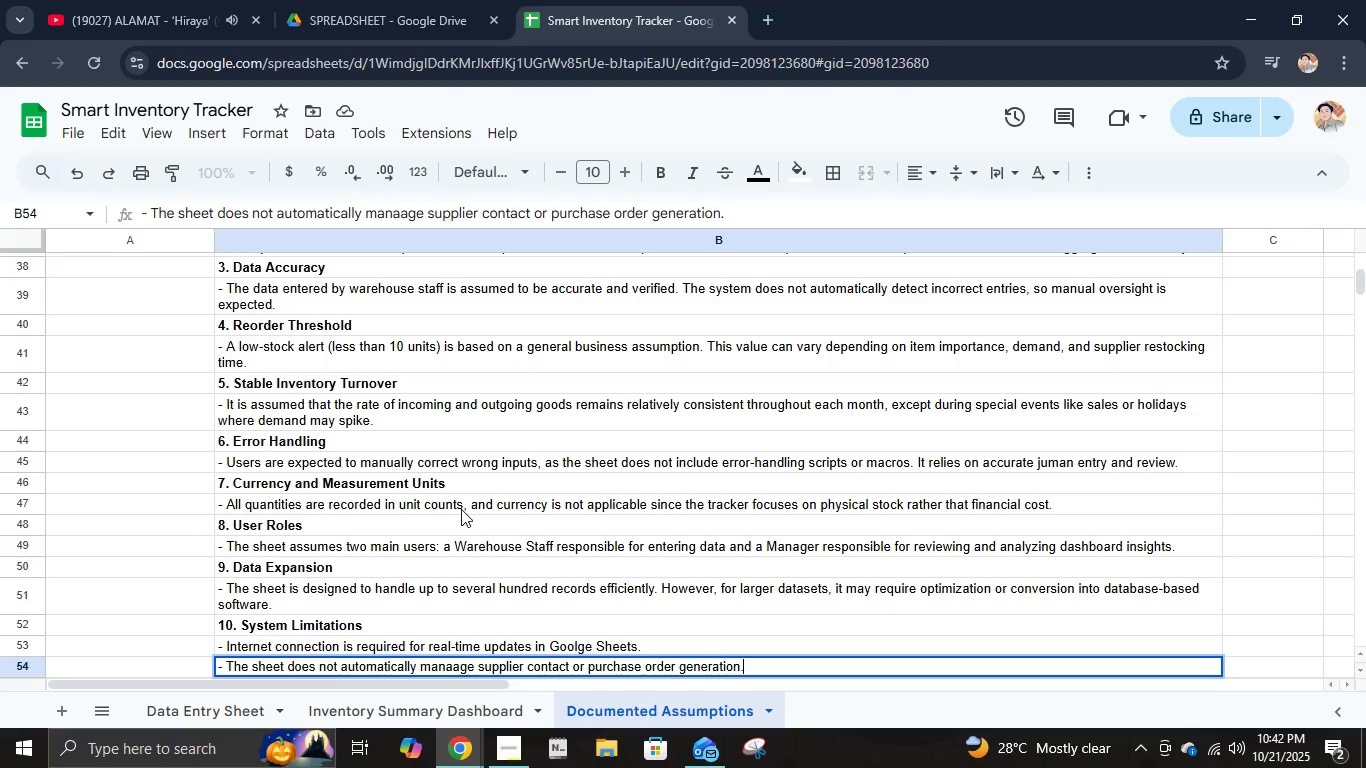 
key(Enter)
 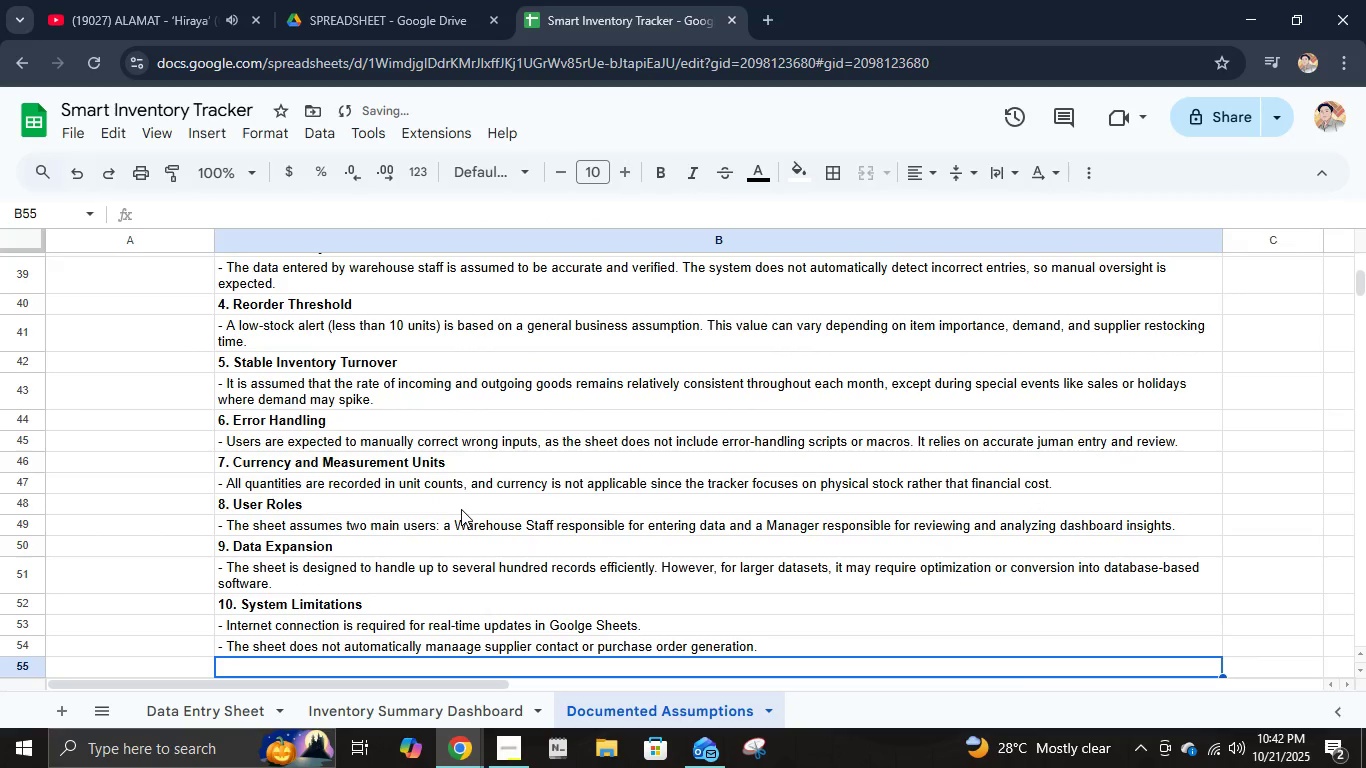 
type(- Visual )
 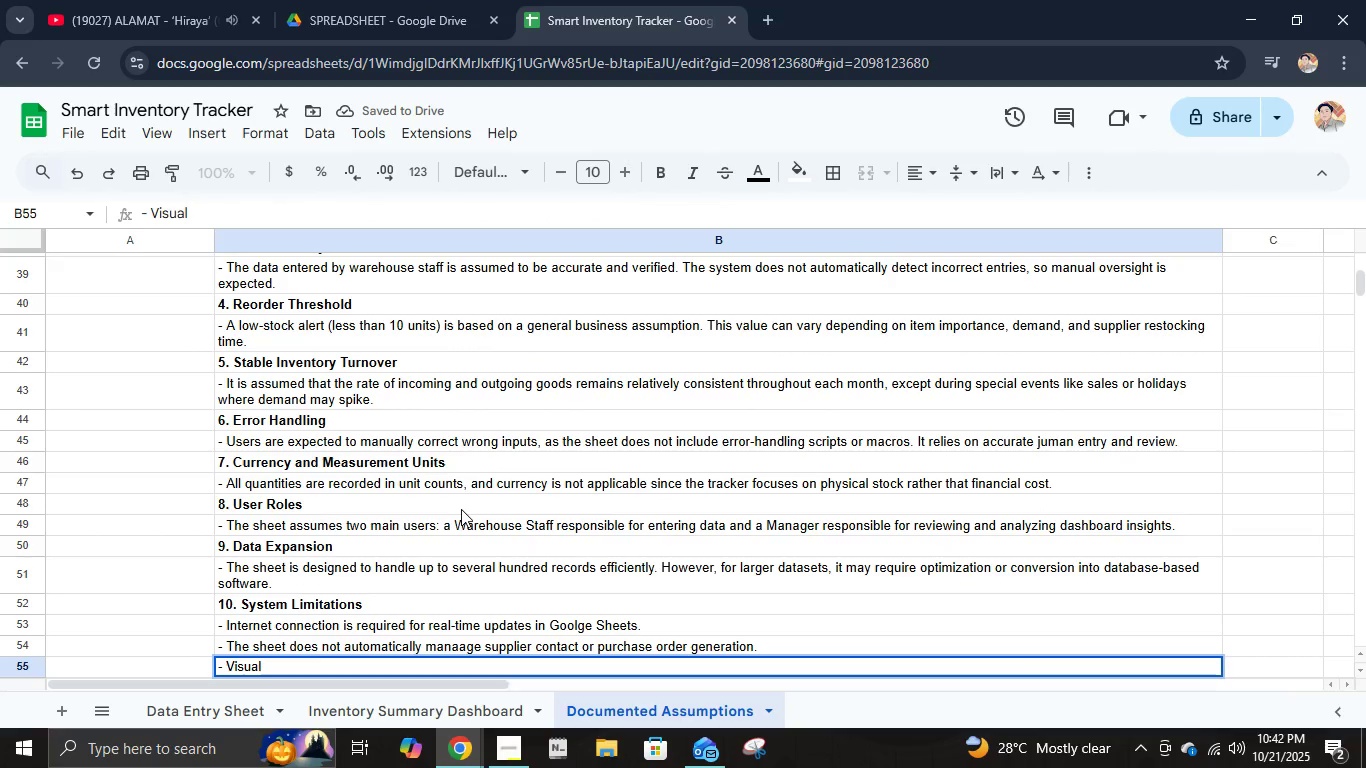 
wait(8.81)
 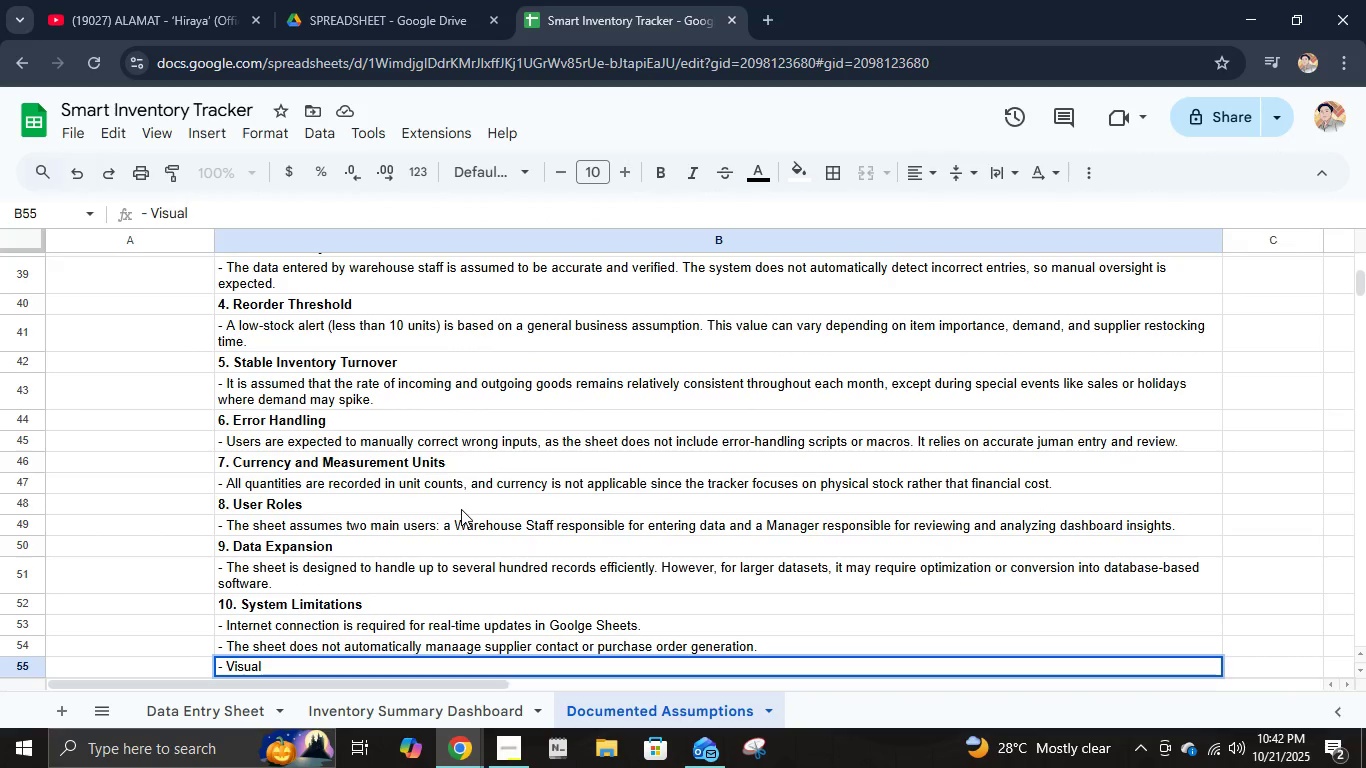 
type(charts depend on consistent formatting of entries (no blank or mismatch d)
key(Backspace)
key(Backspace)
type(ed data0.)
 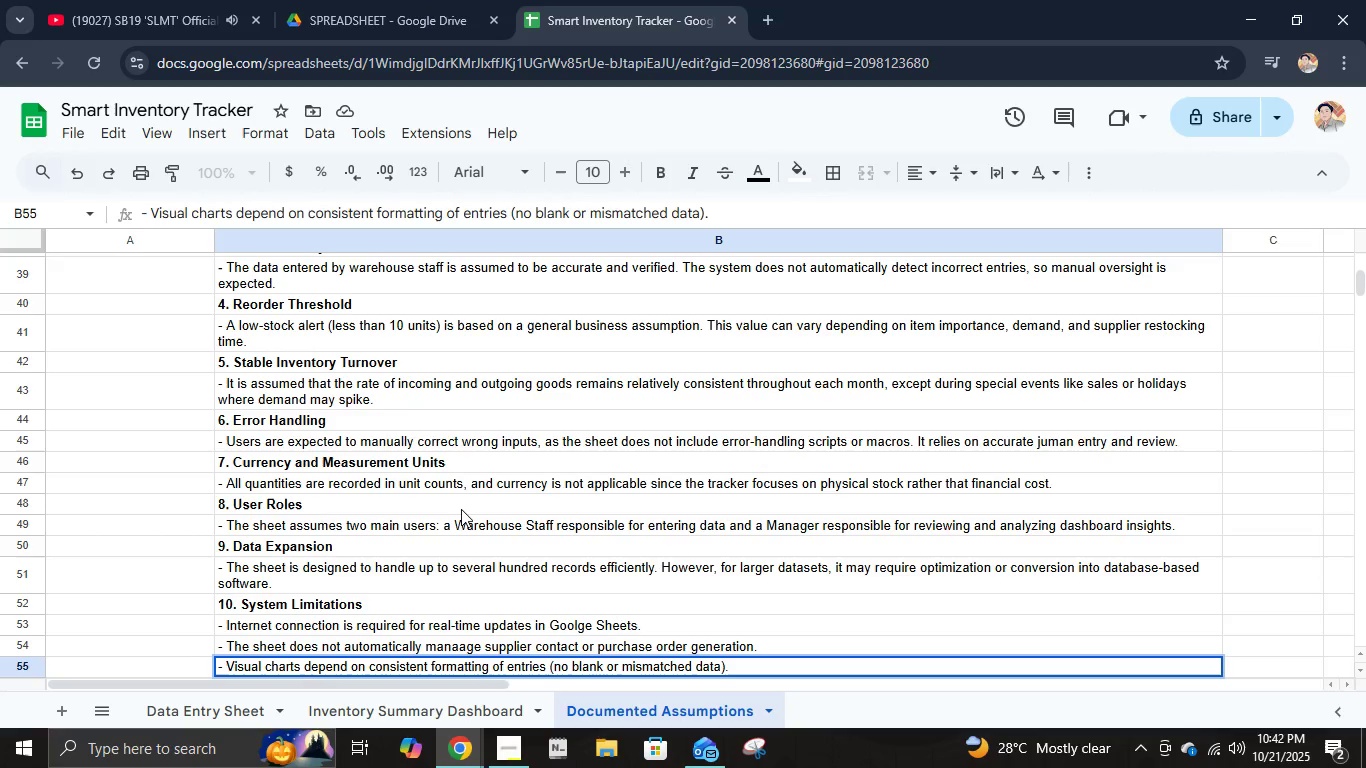 
key(Enter)
 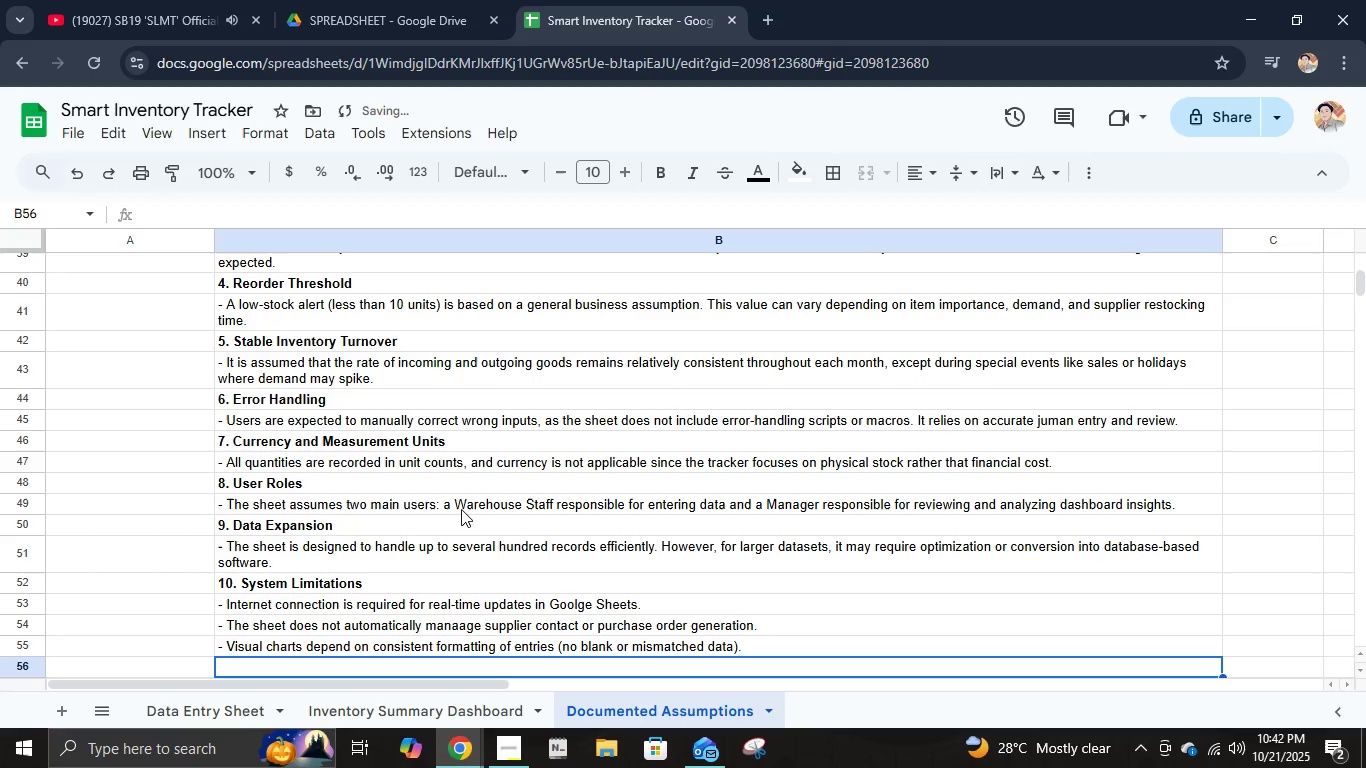 
hold_key(key=ShiftLeft, duration=0.41)
 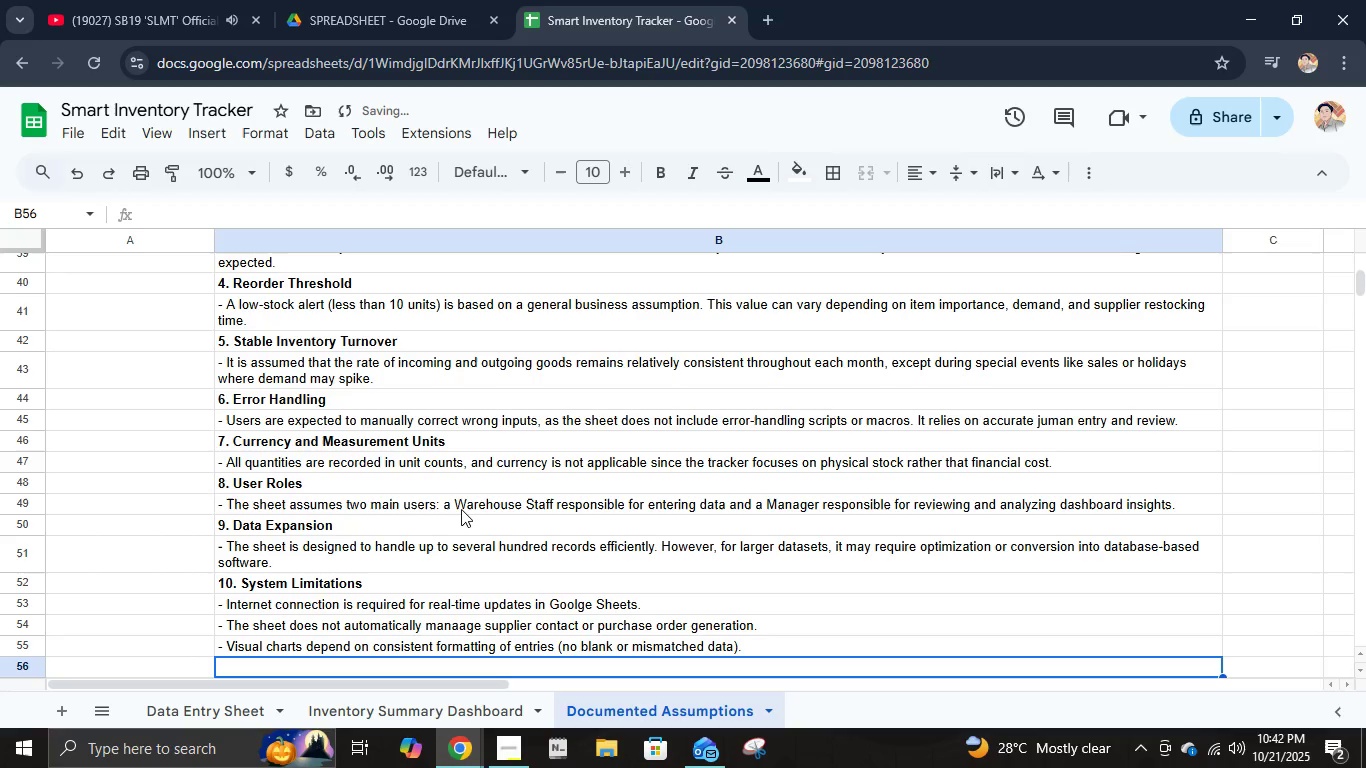 
key(Control+B)
 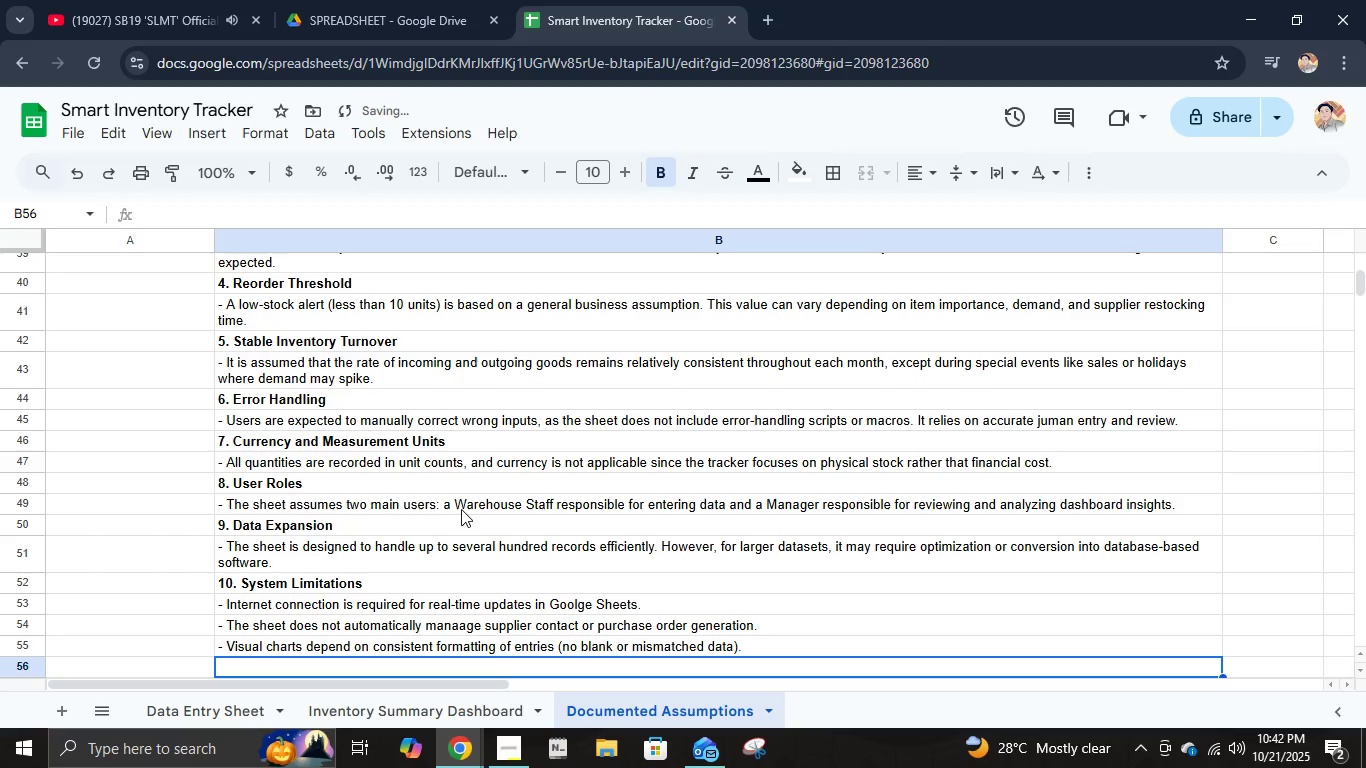 
type(11. )
 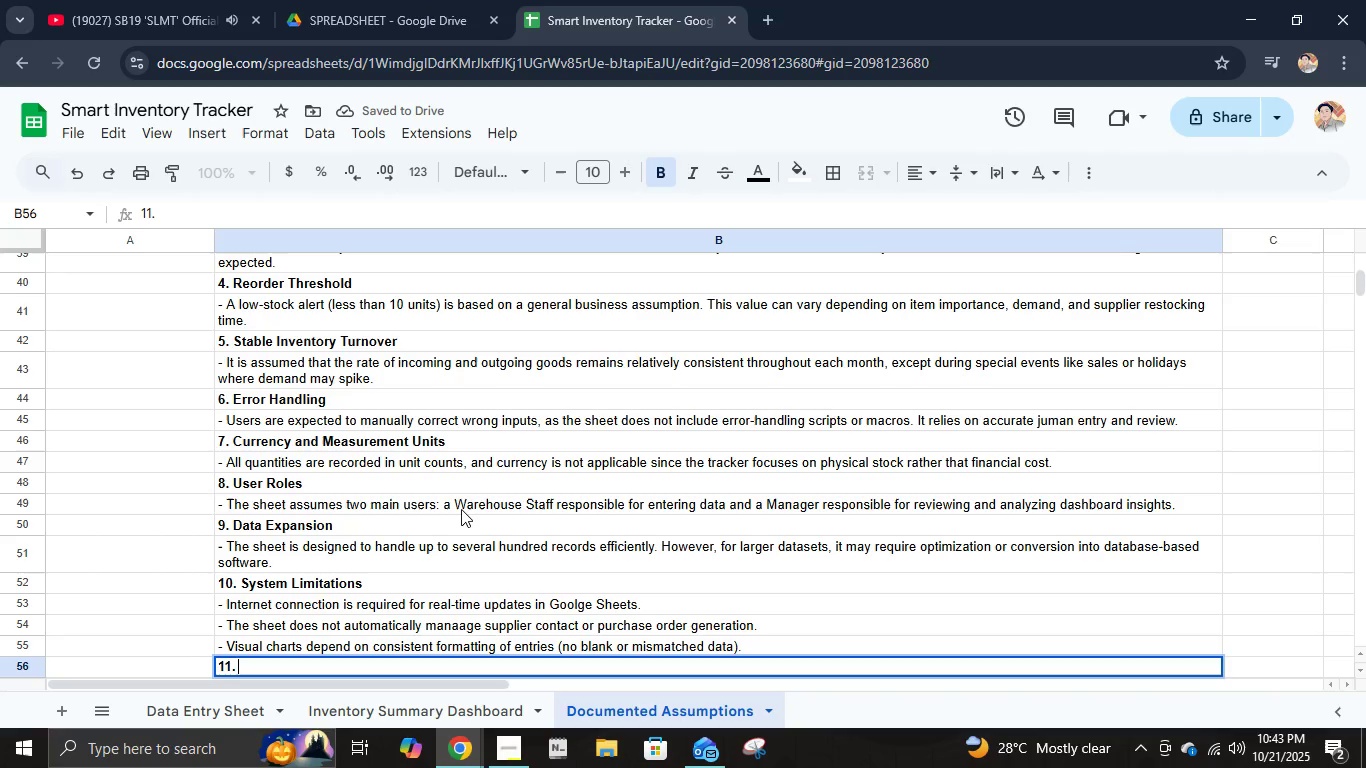 
type(Future Improvement Assumption)
 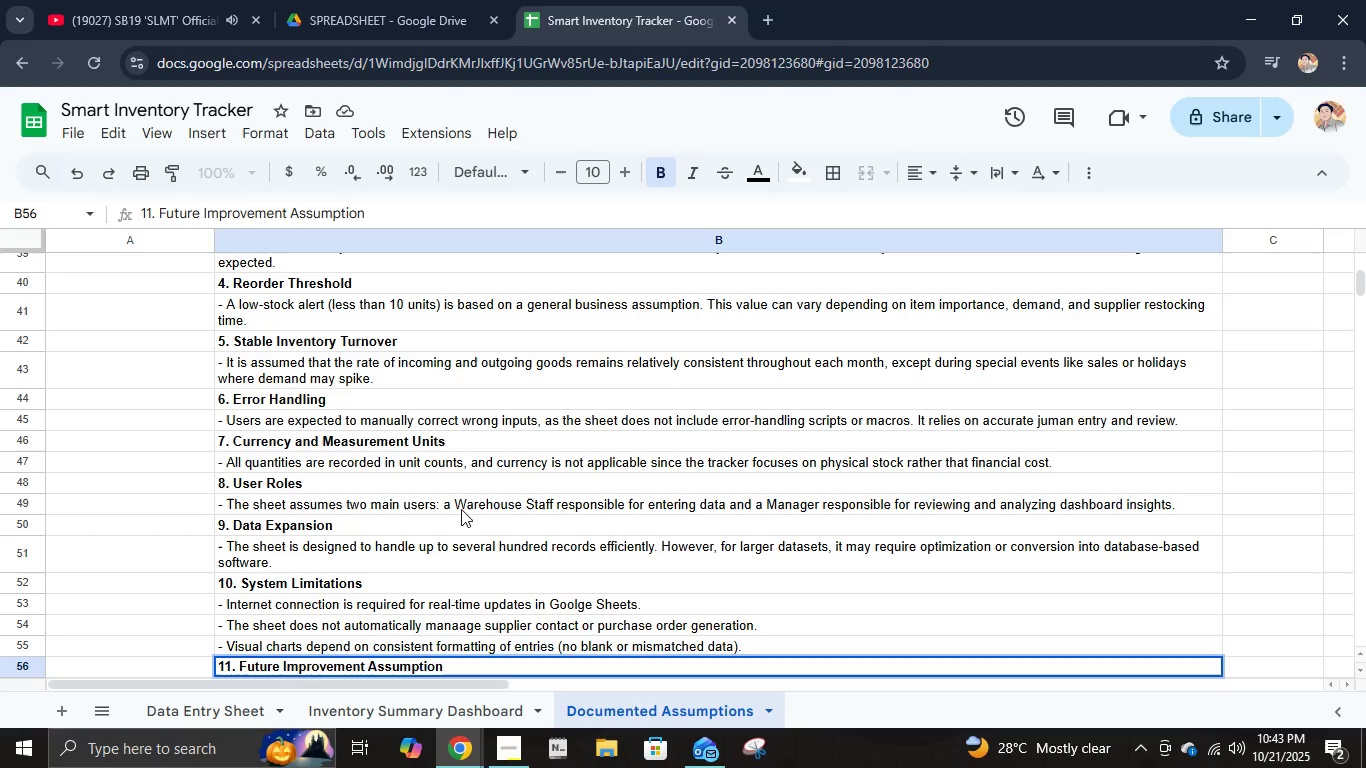 
key(Enter)
 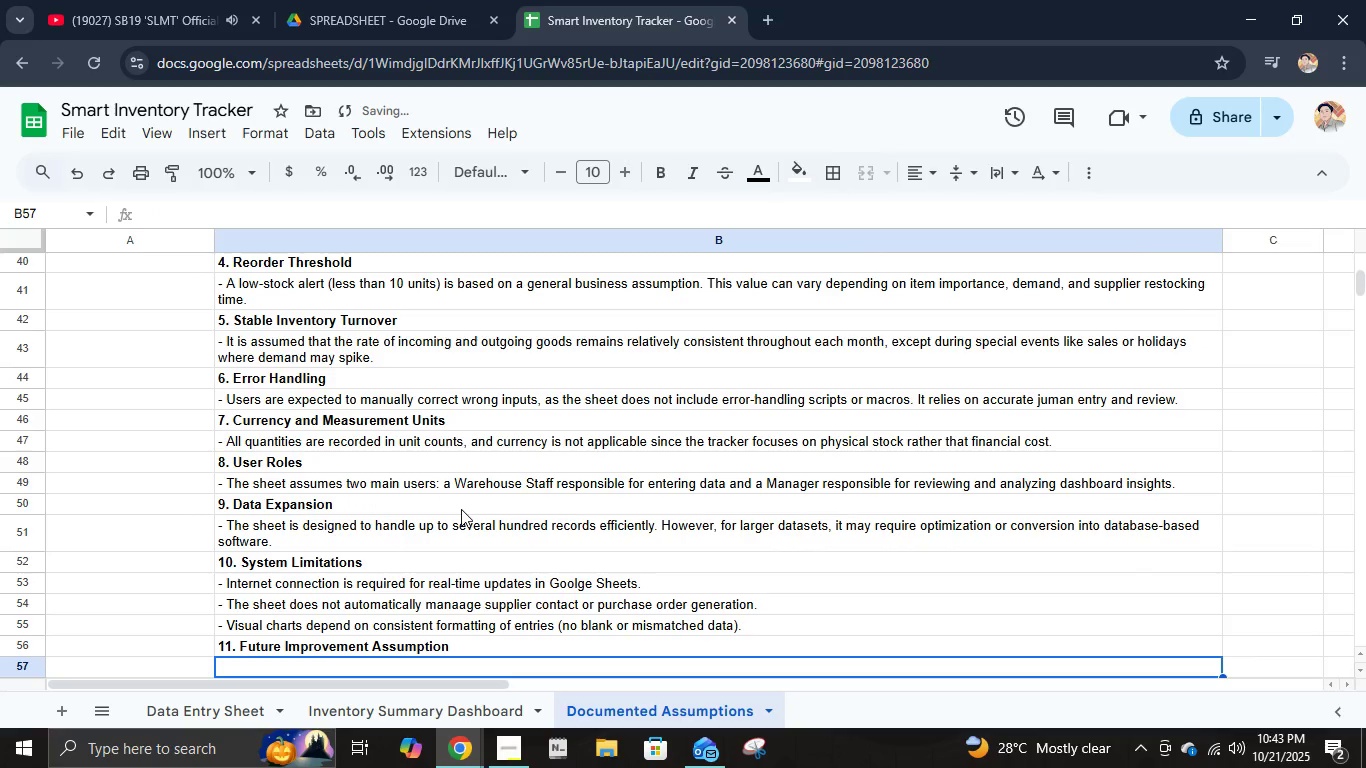 
type(- It is assumed that the Smart Inventr)
key(Backspace)
type(ory)
 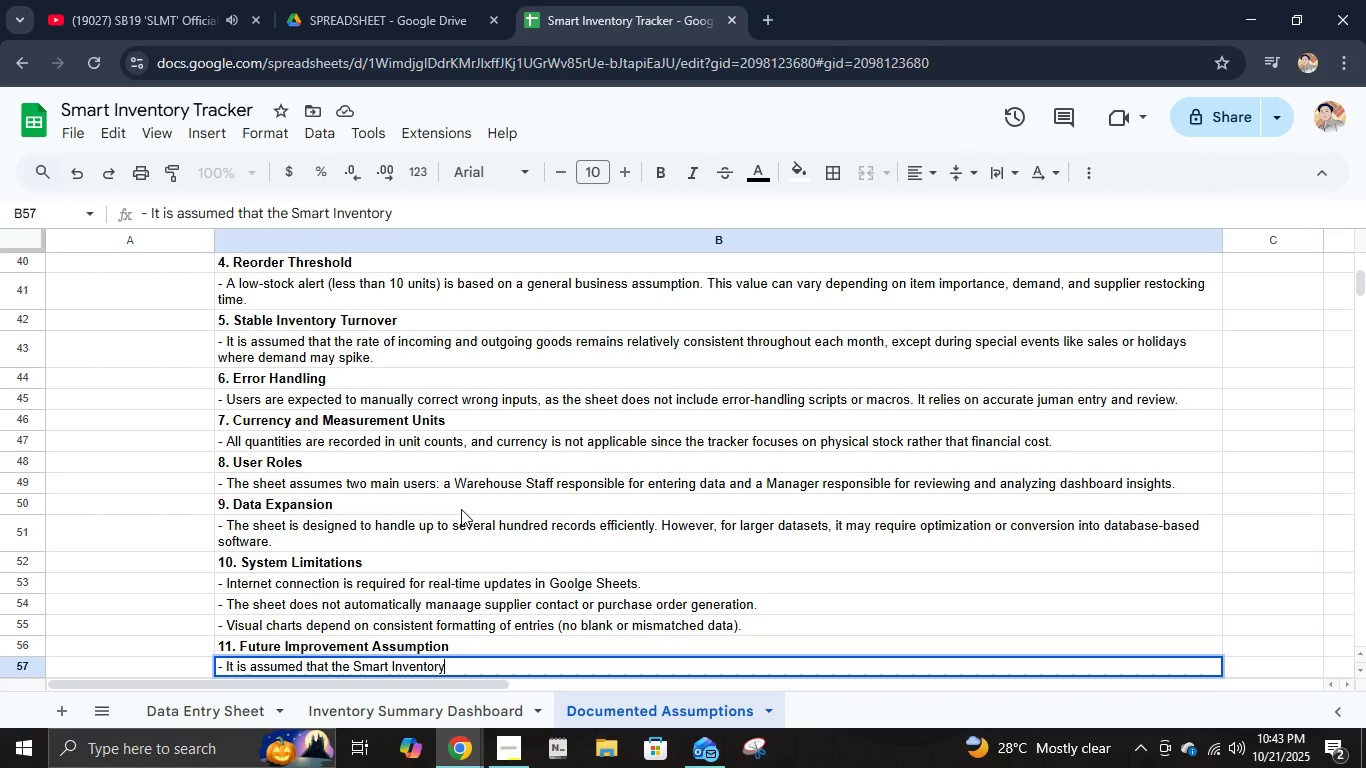 
type( Tracker)
 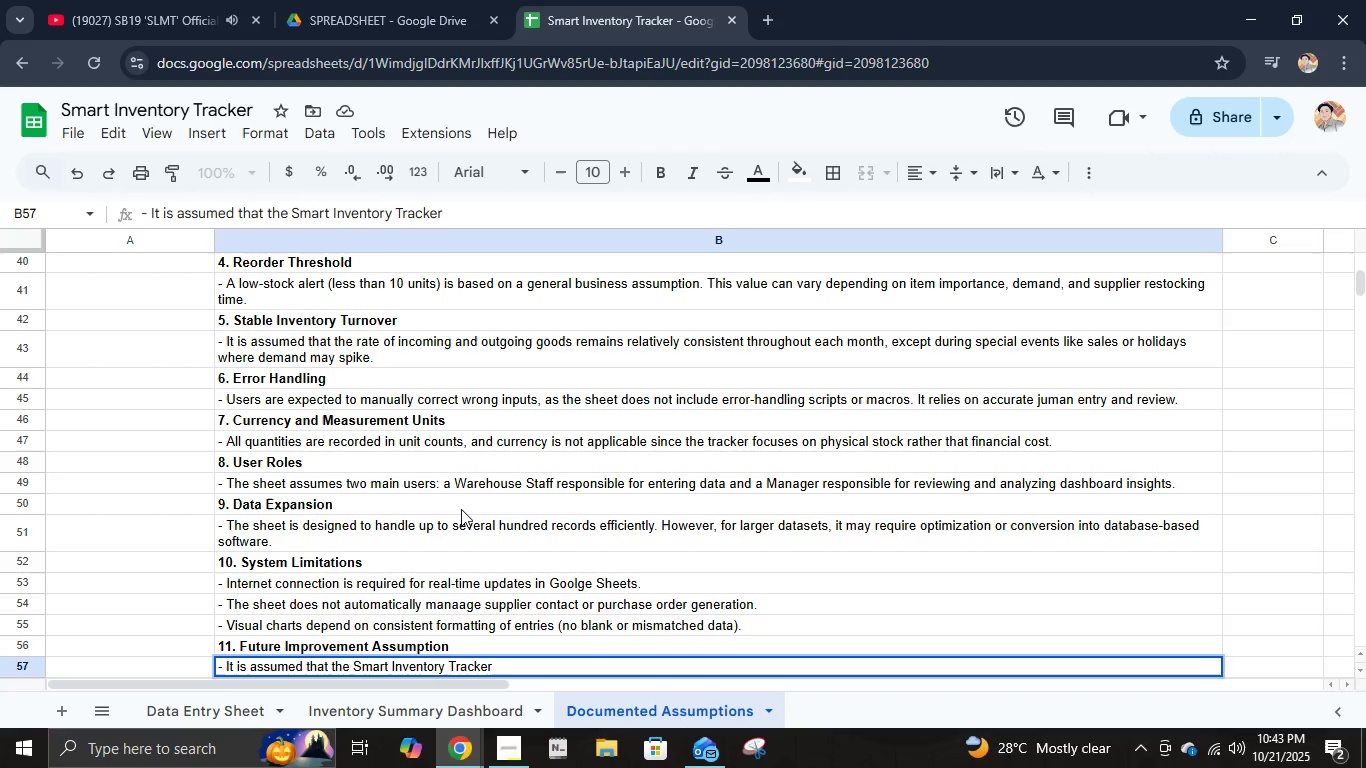 
type( can later be enhanced with automation tools such as Goolg)
key(Backspace)
key(Backspace)
type(gle Apps Script for auto alerts, email notifications, or inter)
key(Backspace)
type(gration with POS syt)
key(Backspace)
type(stems.)
 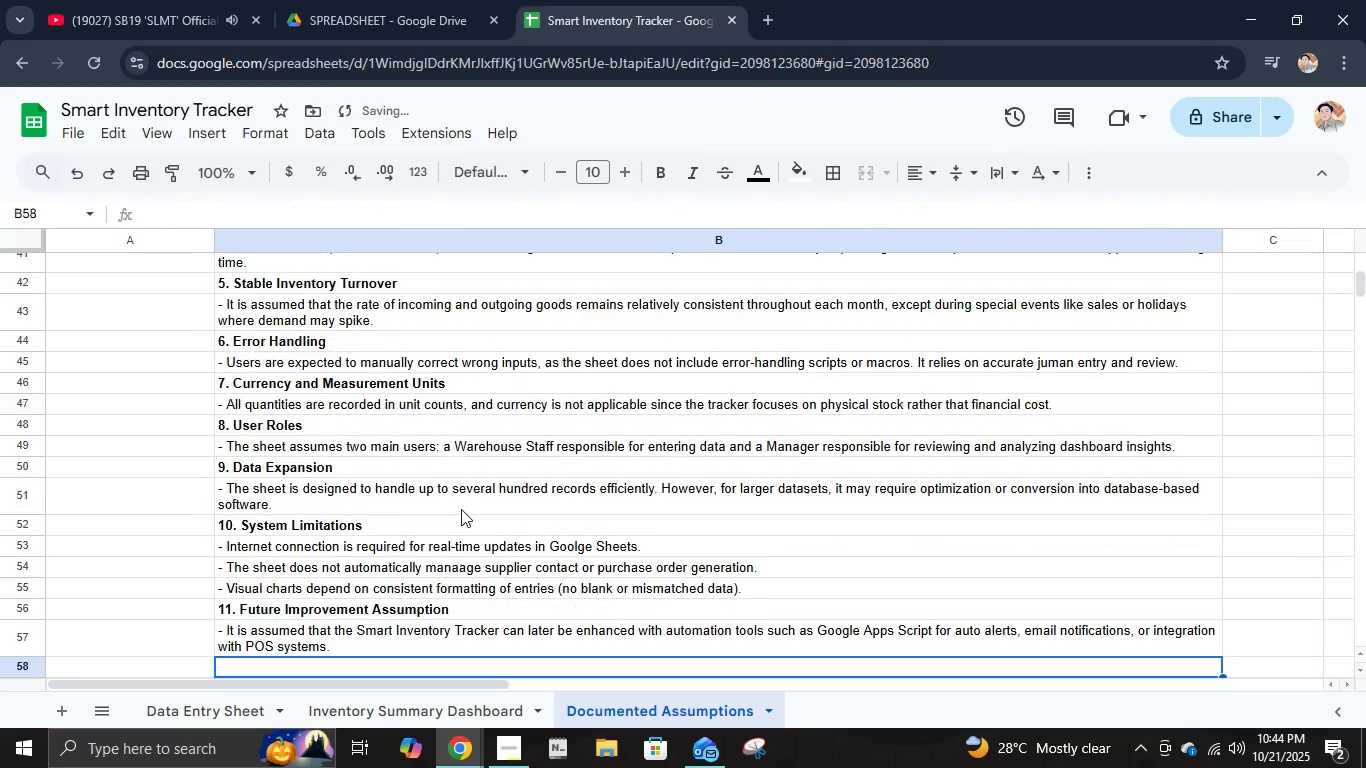 
 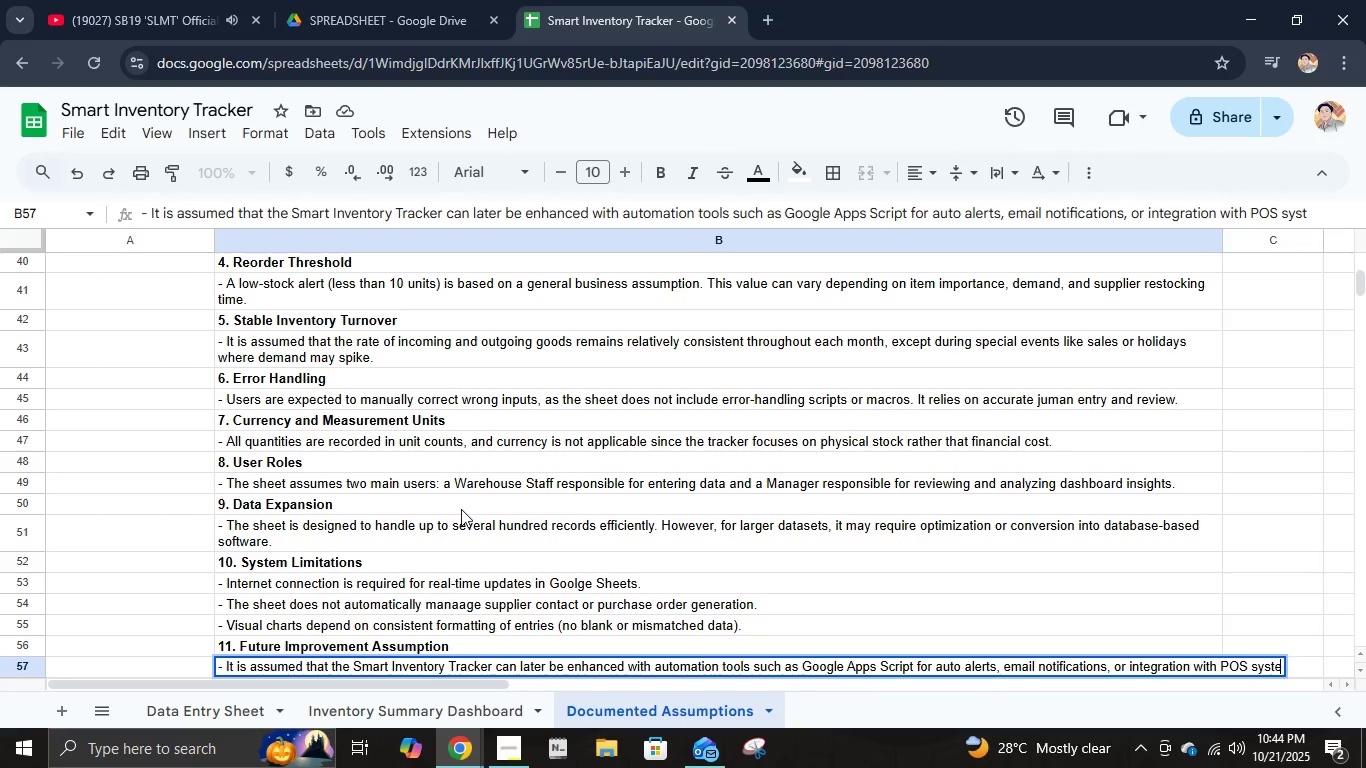 
key(Enter)
 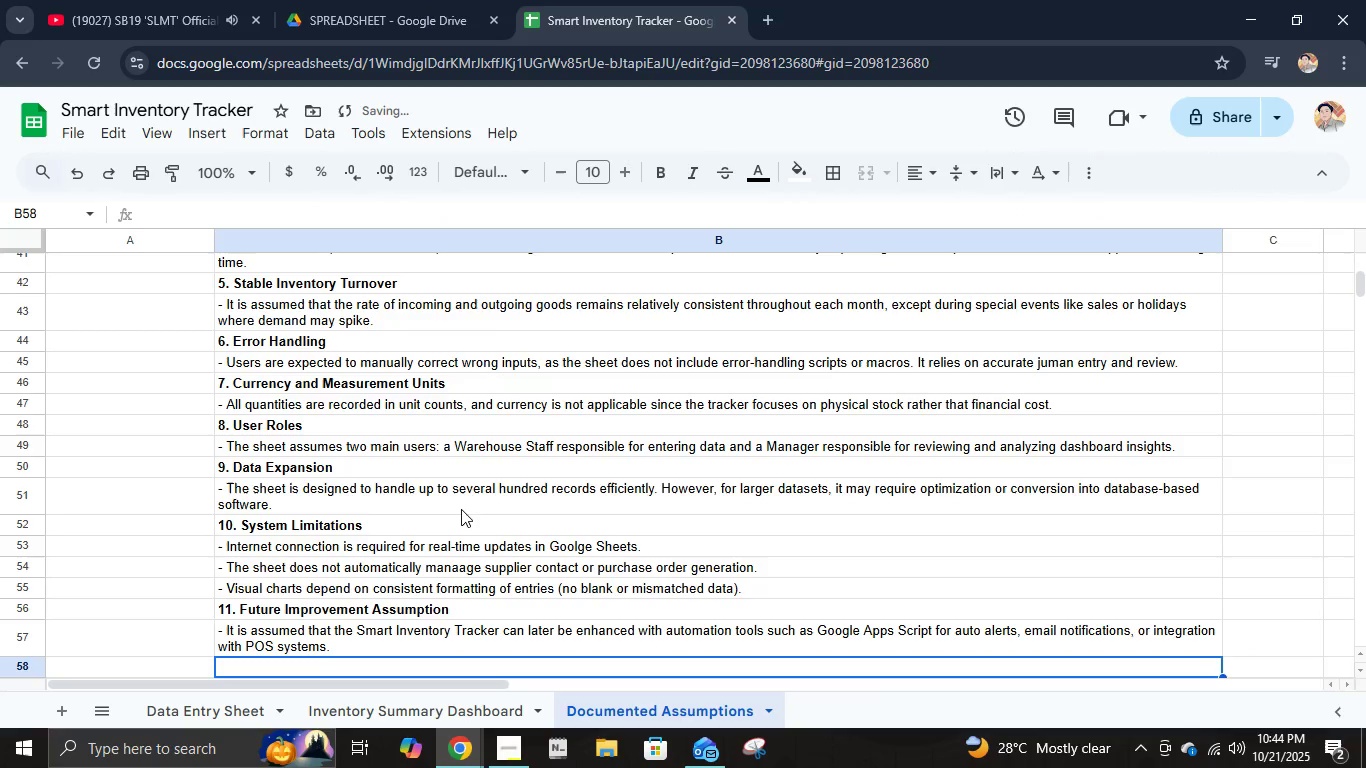 
key(Control+B)
 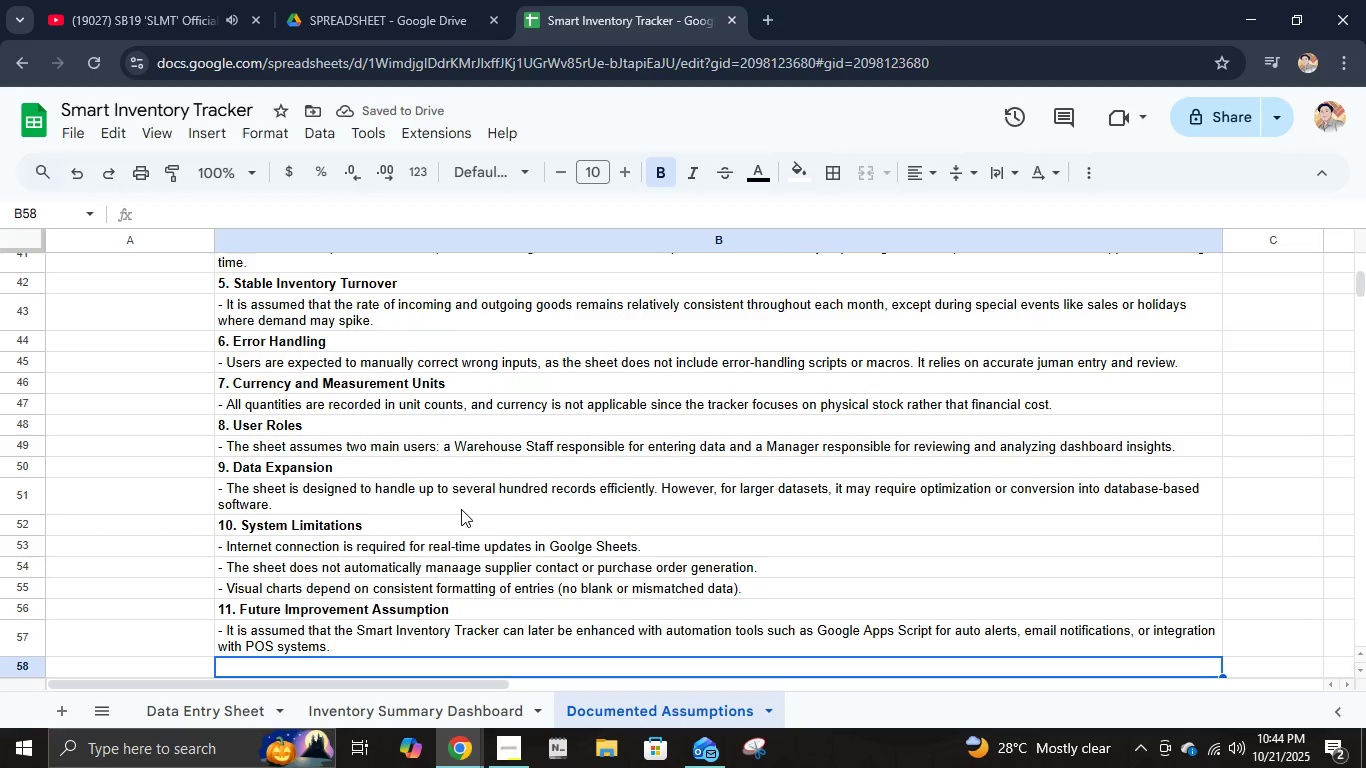 
type(12 )
key(Backspace)
type(. Visualization Assumption)
 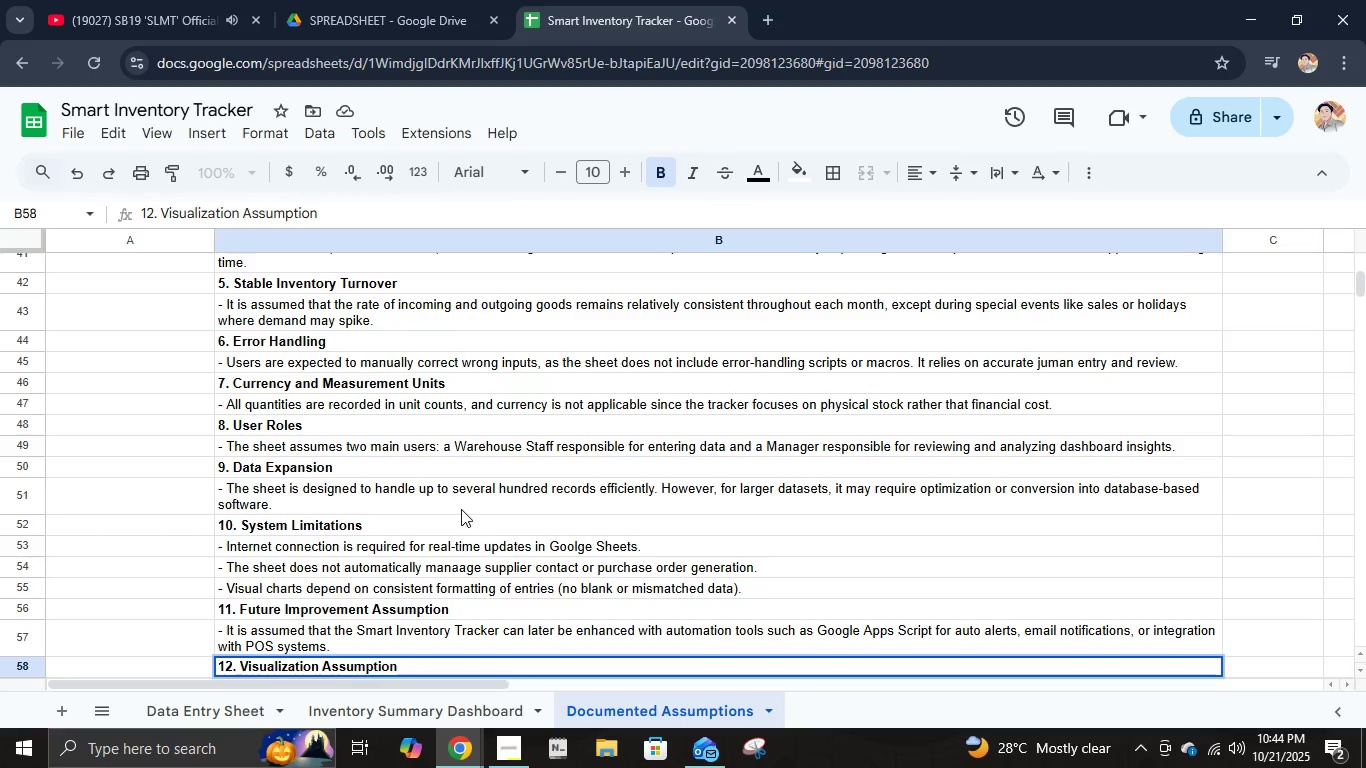 
key(Enter)
 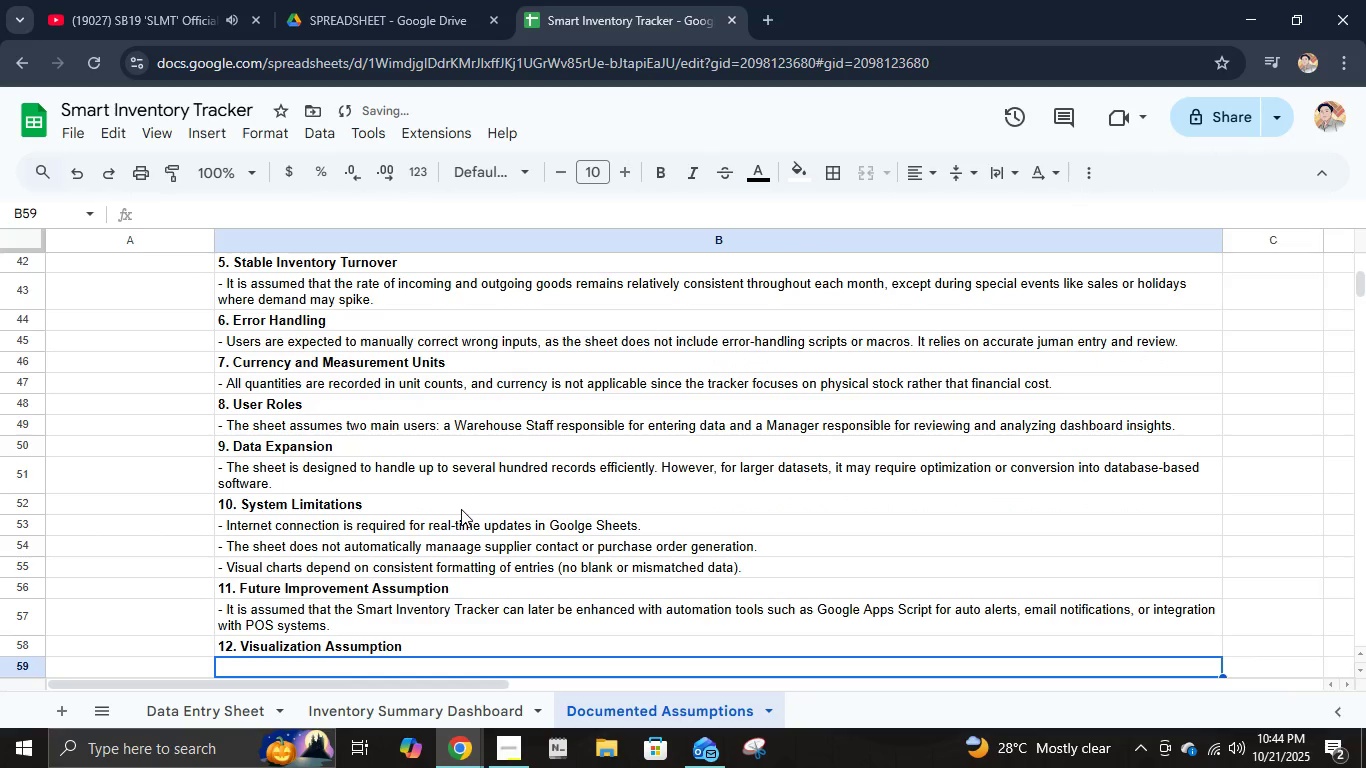 
type(- All Ch)
key(Backspace)
key(Backspace)
type(charts and summaries dynamically updated )
key(Backspace)
key(Backspace)
type( as long as the data folo)
key(Backspace)
type(lows the defined structure. any modification to the )
 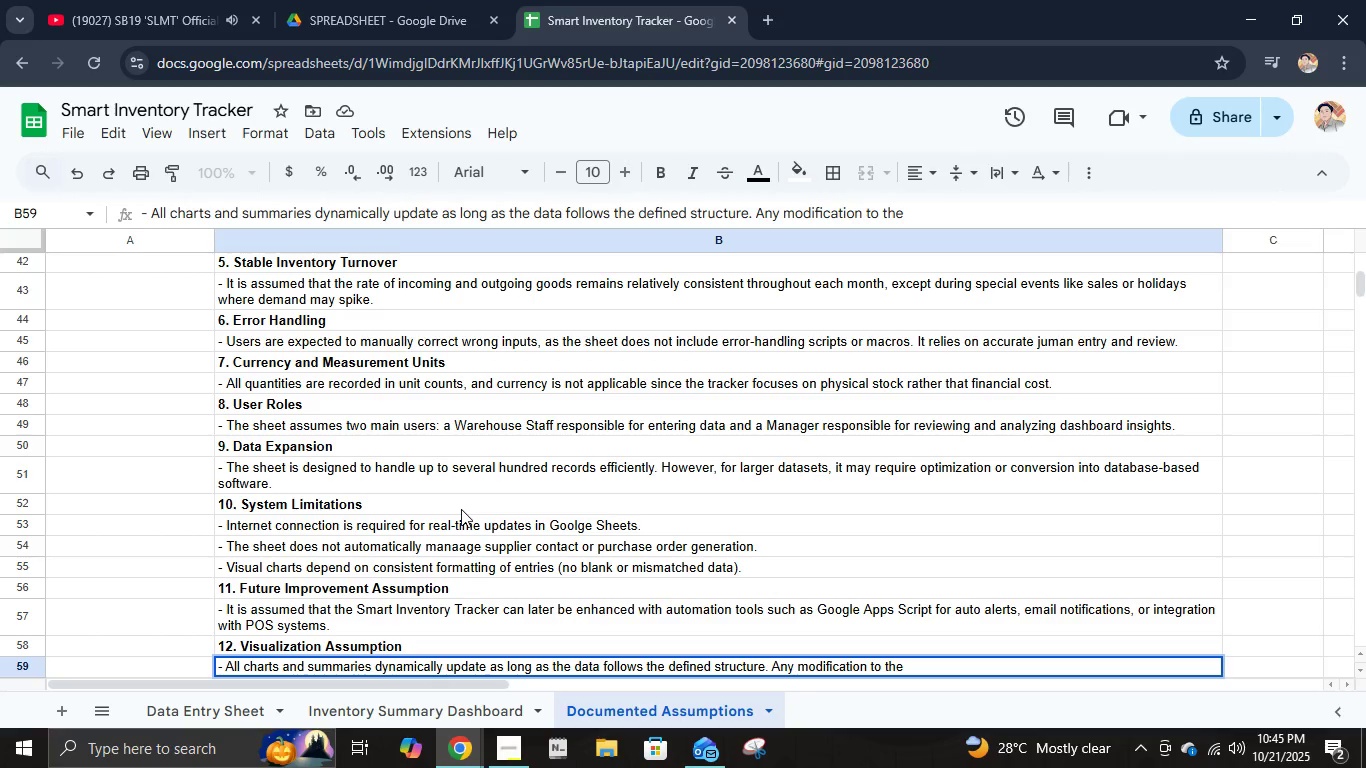 
type(sheet struc)
 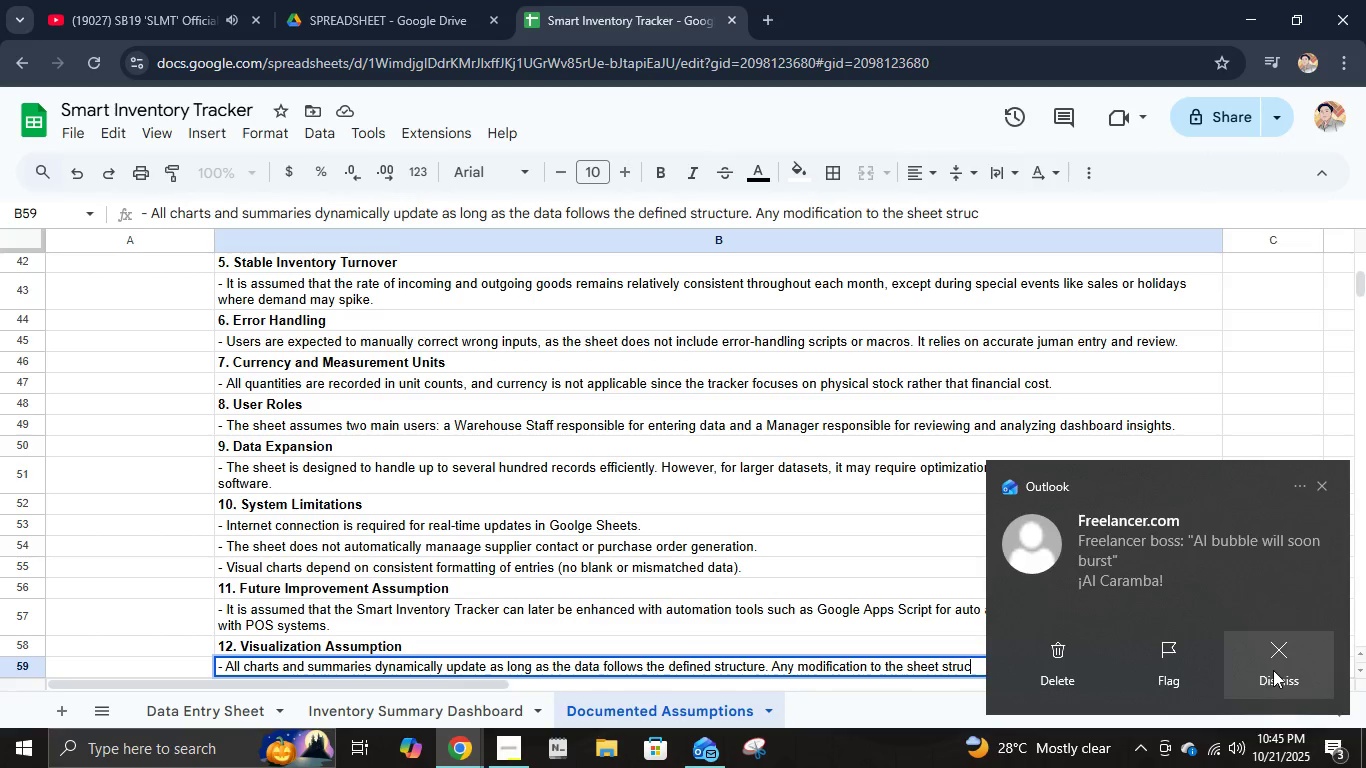 
left_click([1273, 670])
 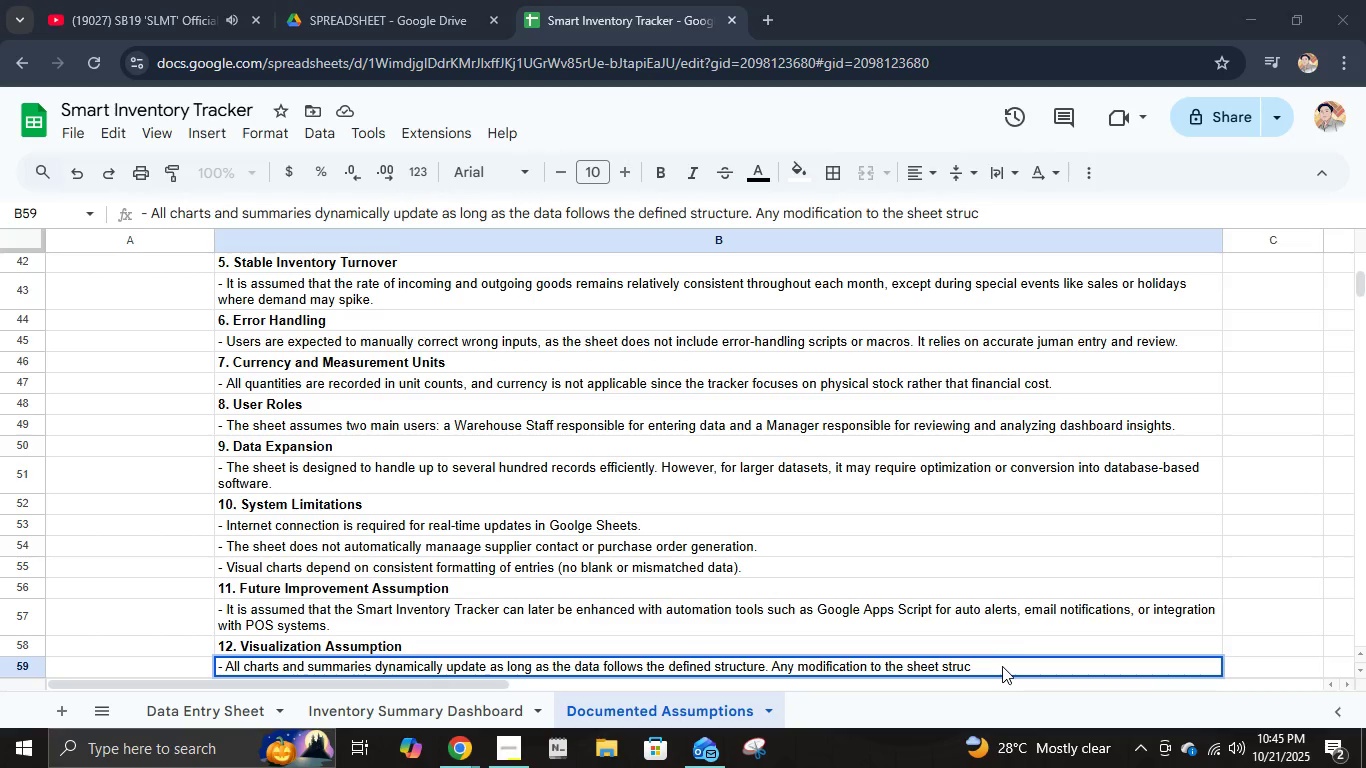 
double_click([1002, 666])
 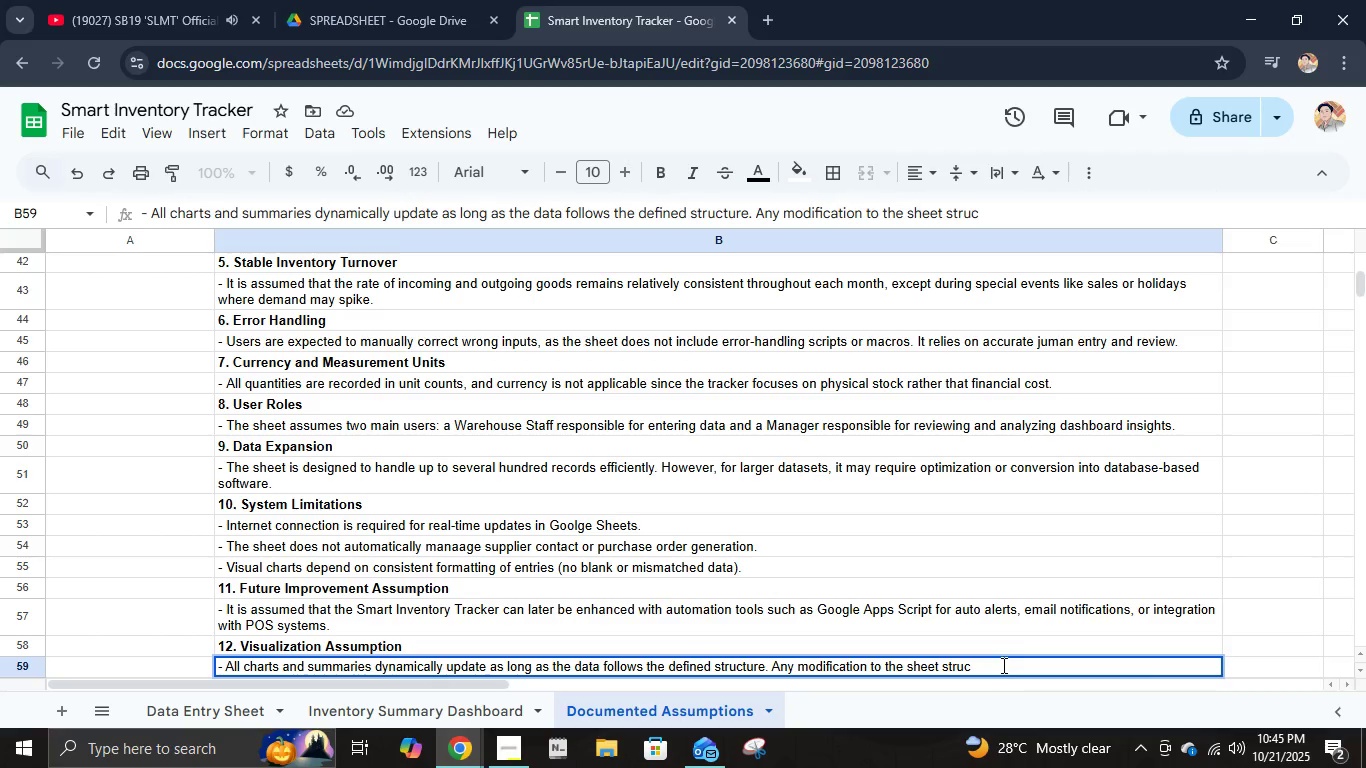 
type(ture)
 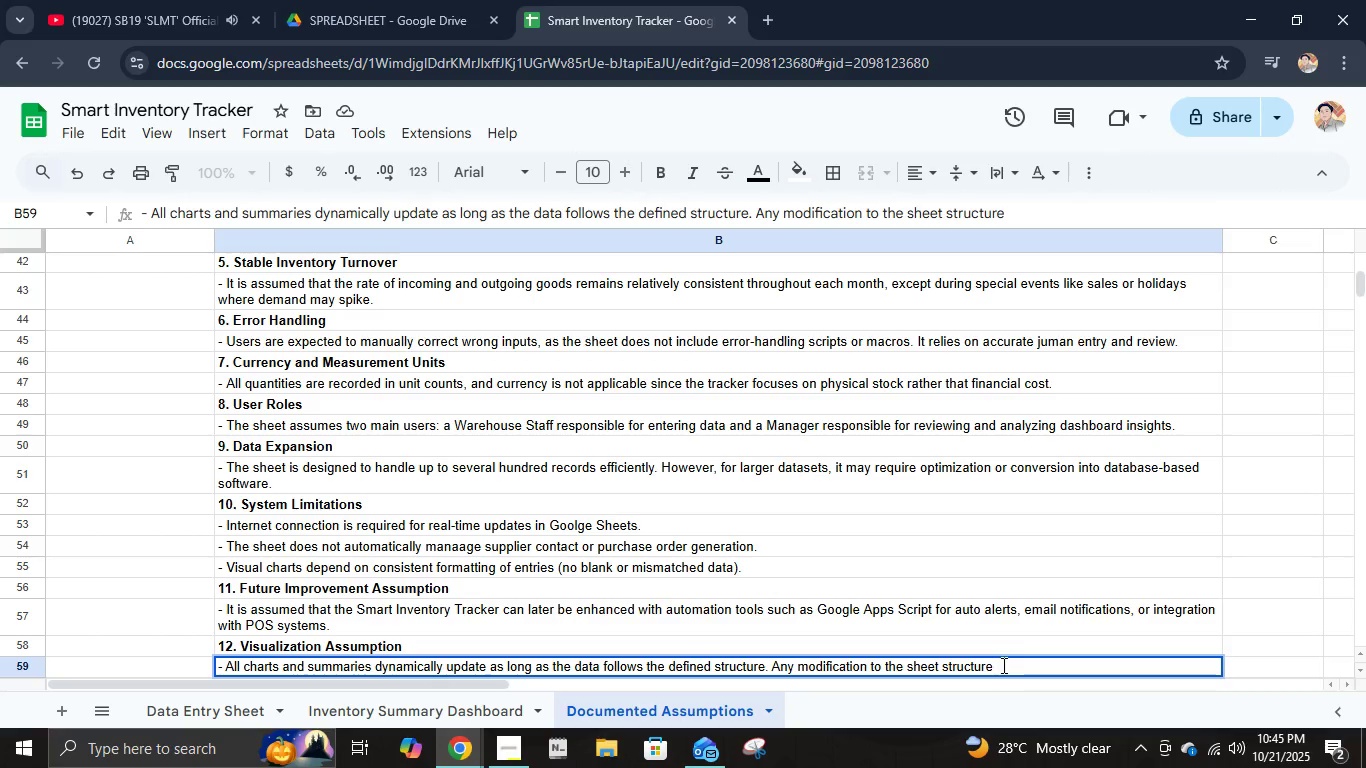 
key(Period)
 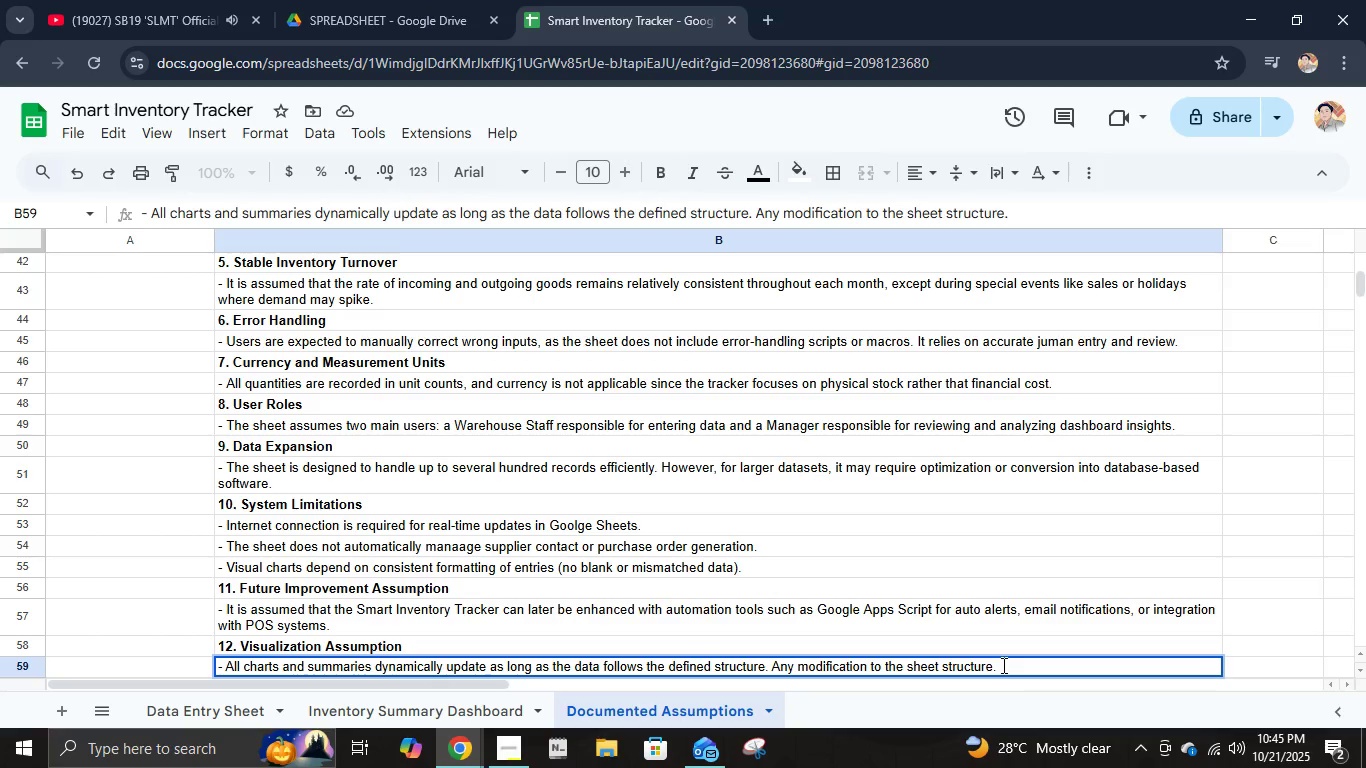 
wait(5.1)
 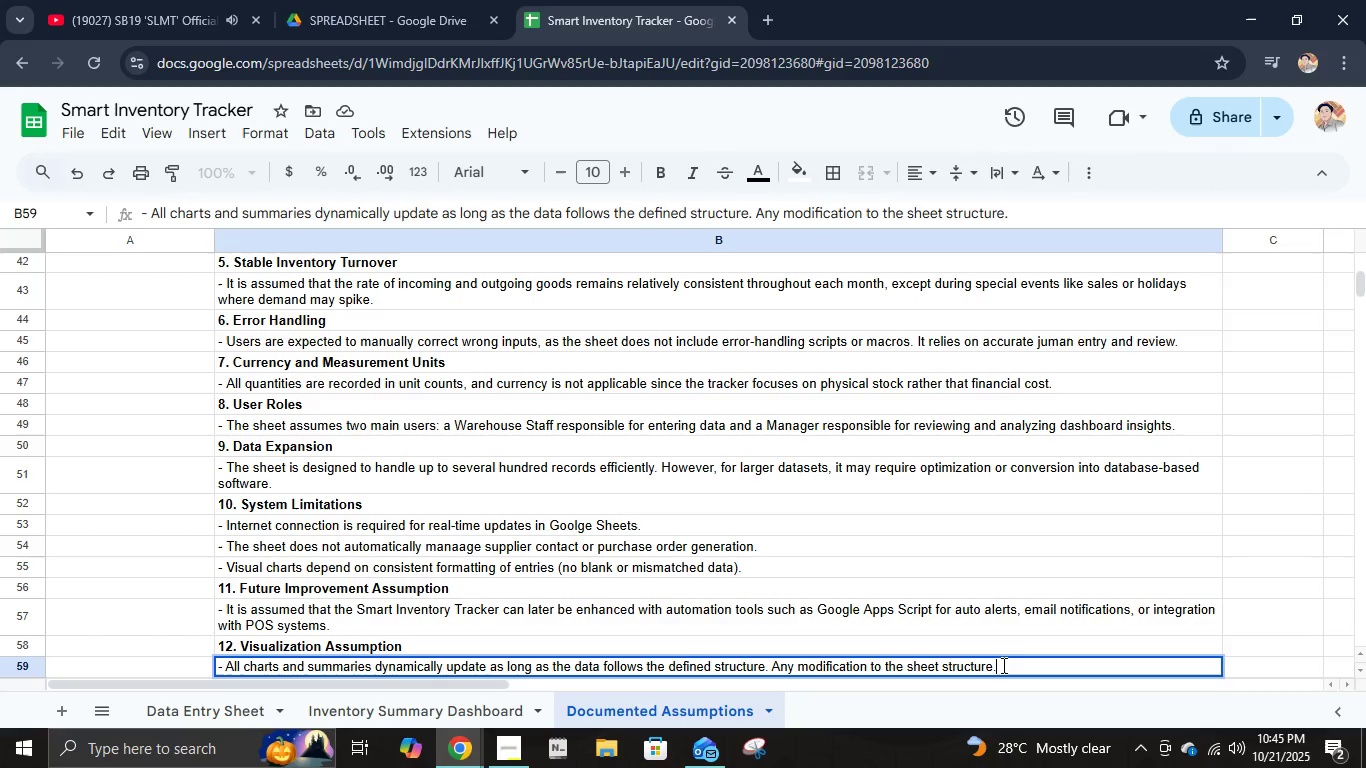 
key(Backspace)
type( mau)
key(Backspace)
type(y break formula )
key(Backspace)
type(s or chart ranger)
key(Backspace)
type(s.)
 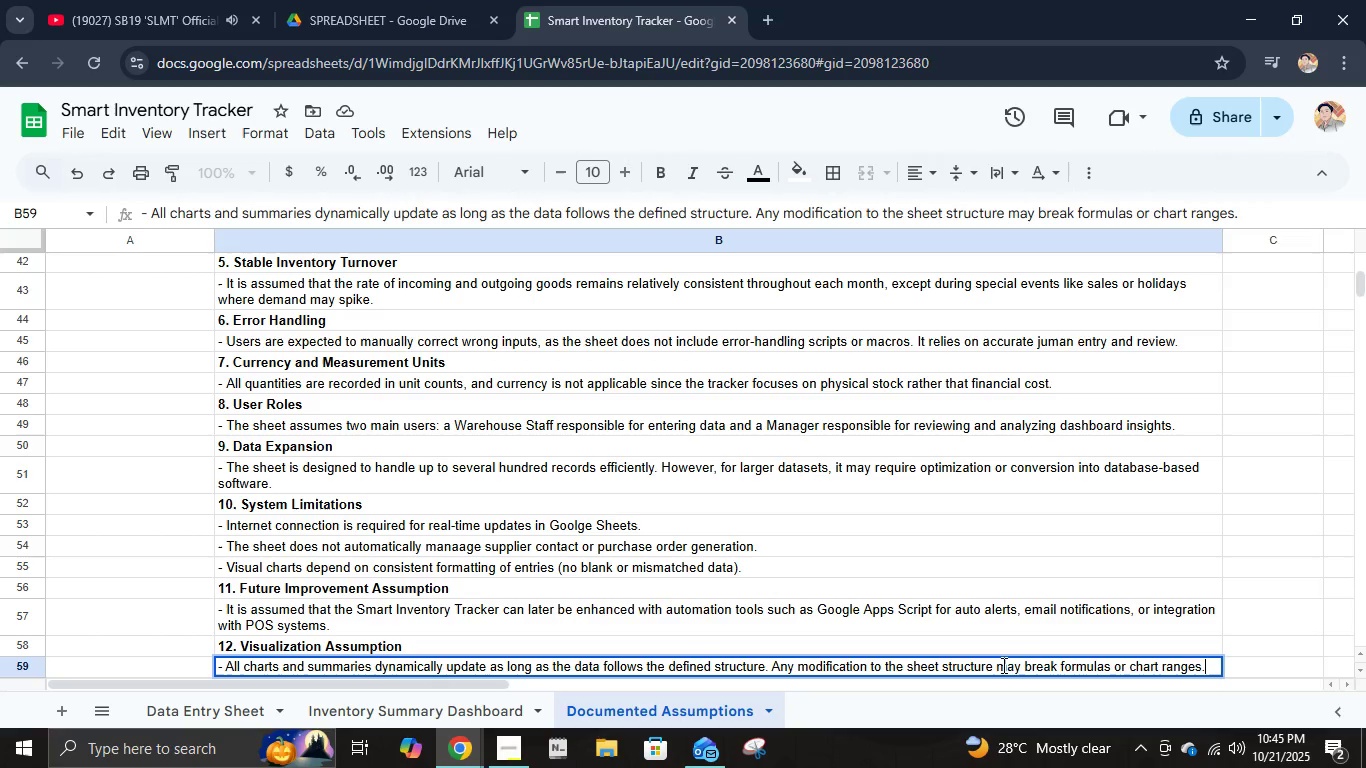 
key(Enter)
 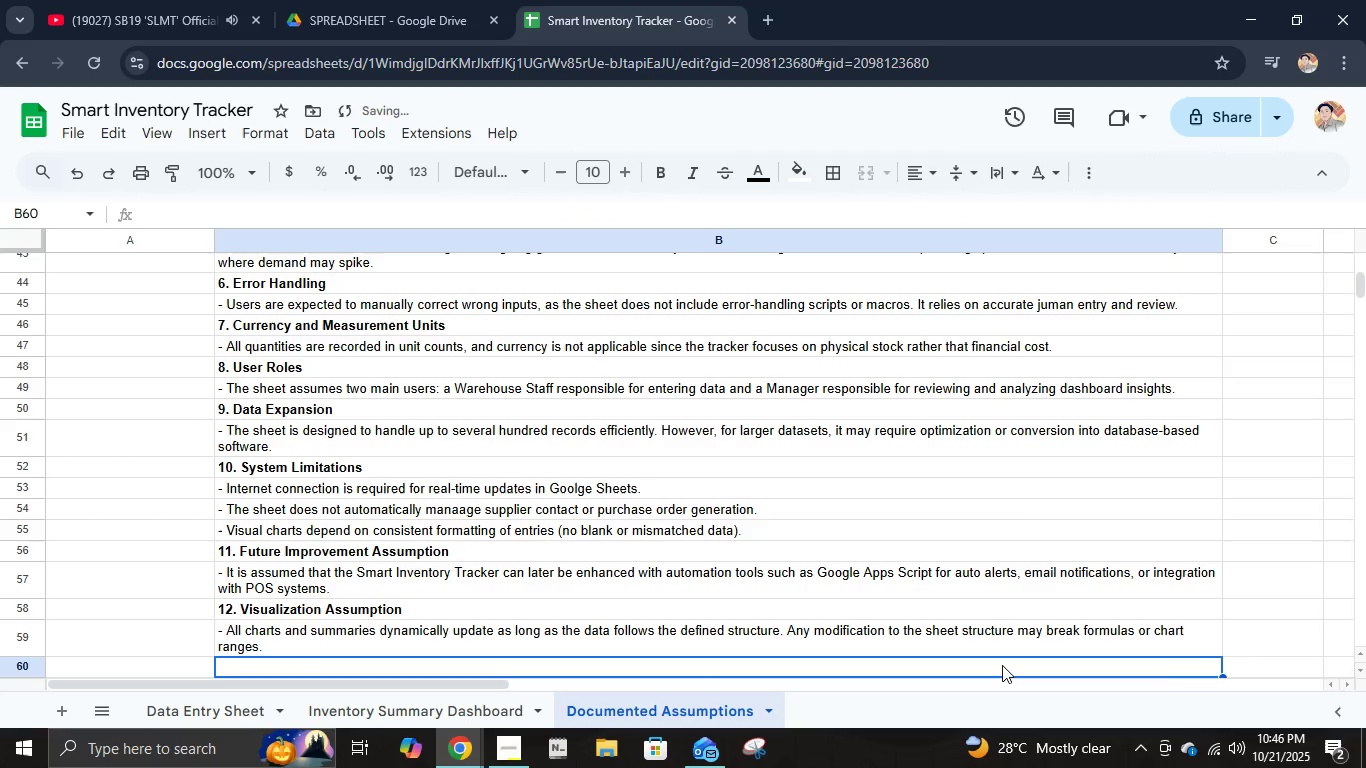 
key(Control+ControlLeft)
 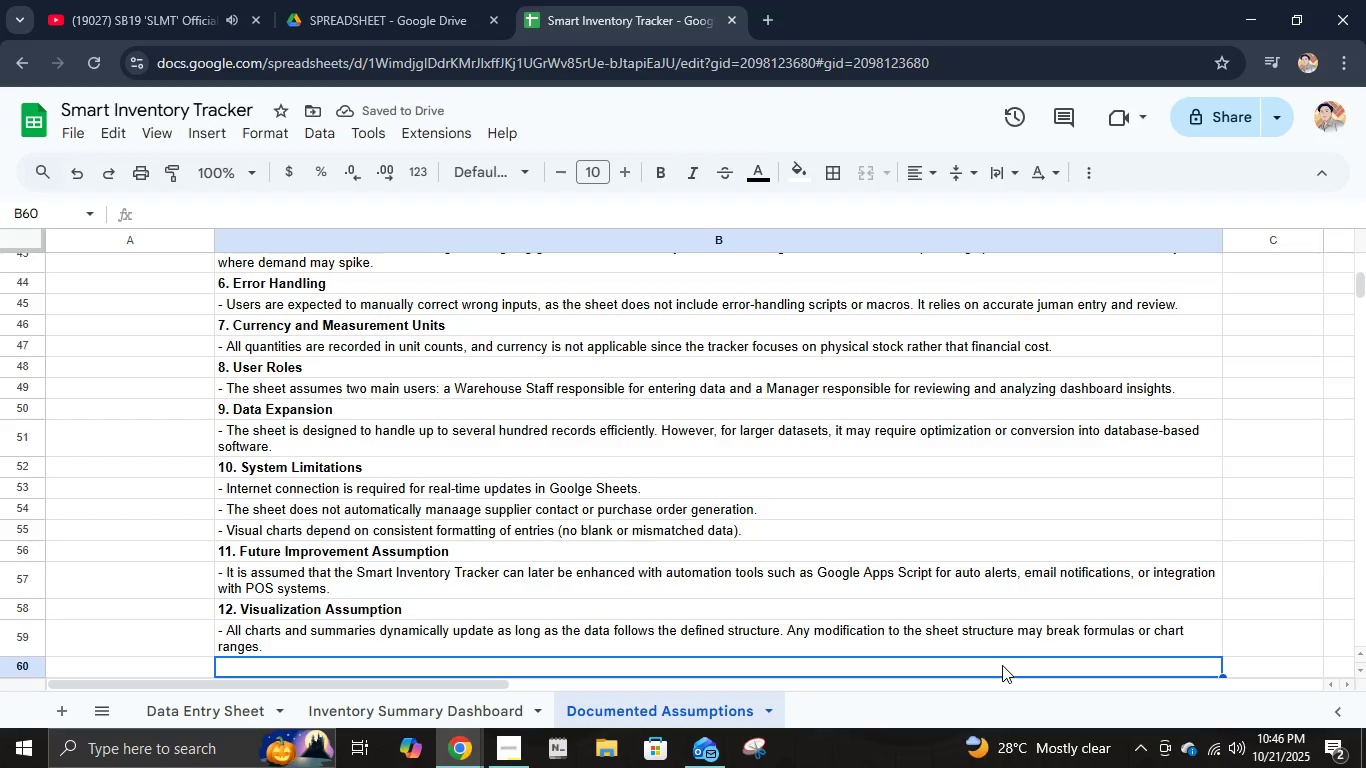 
key(Control+B)
 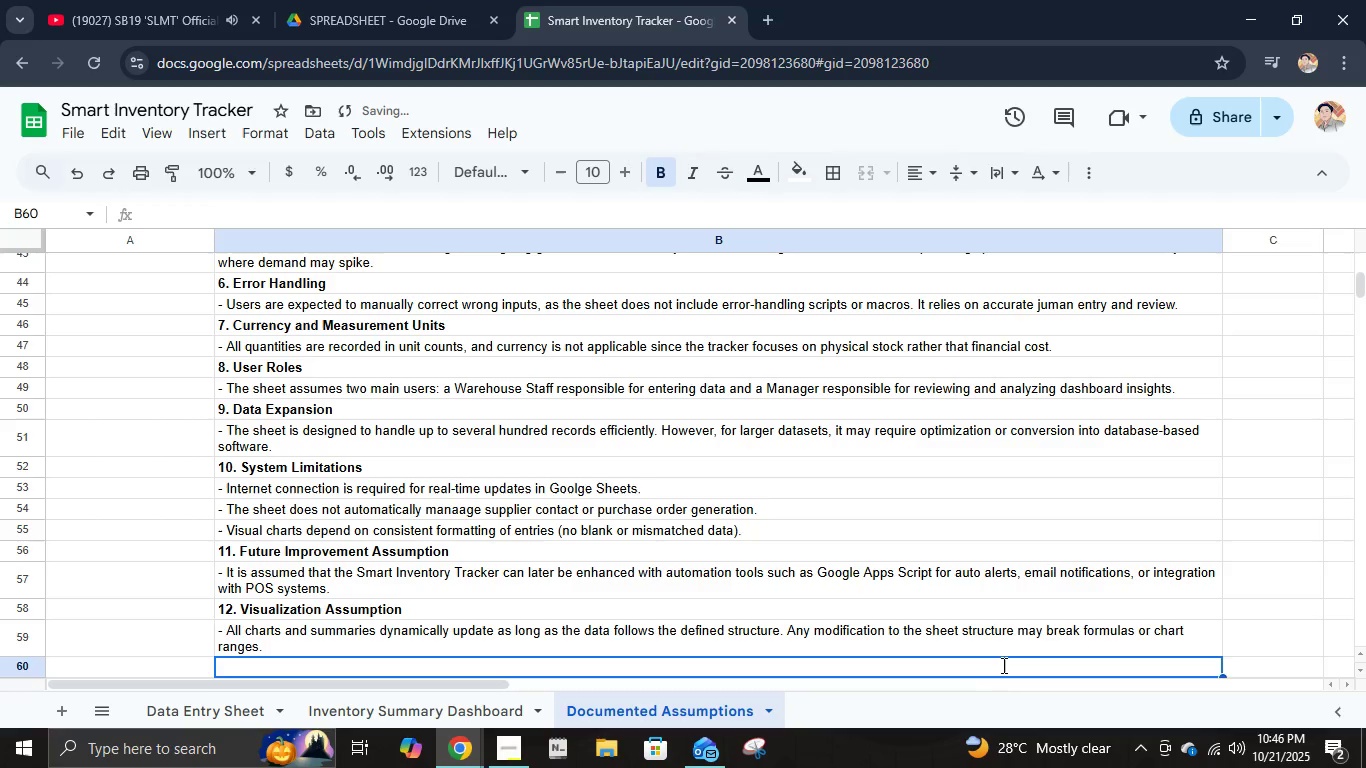 
type(13. Data backup)
 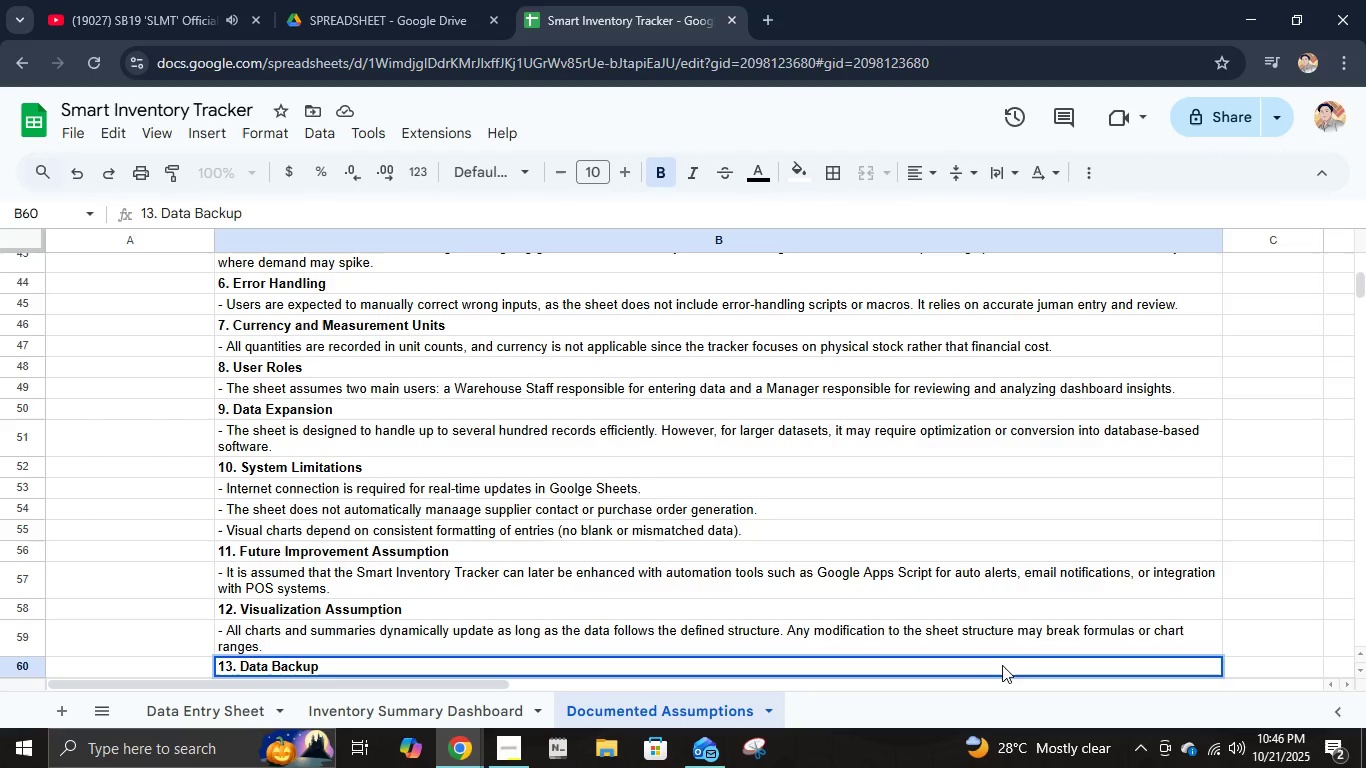 
 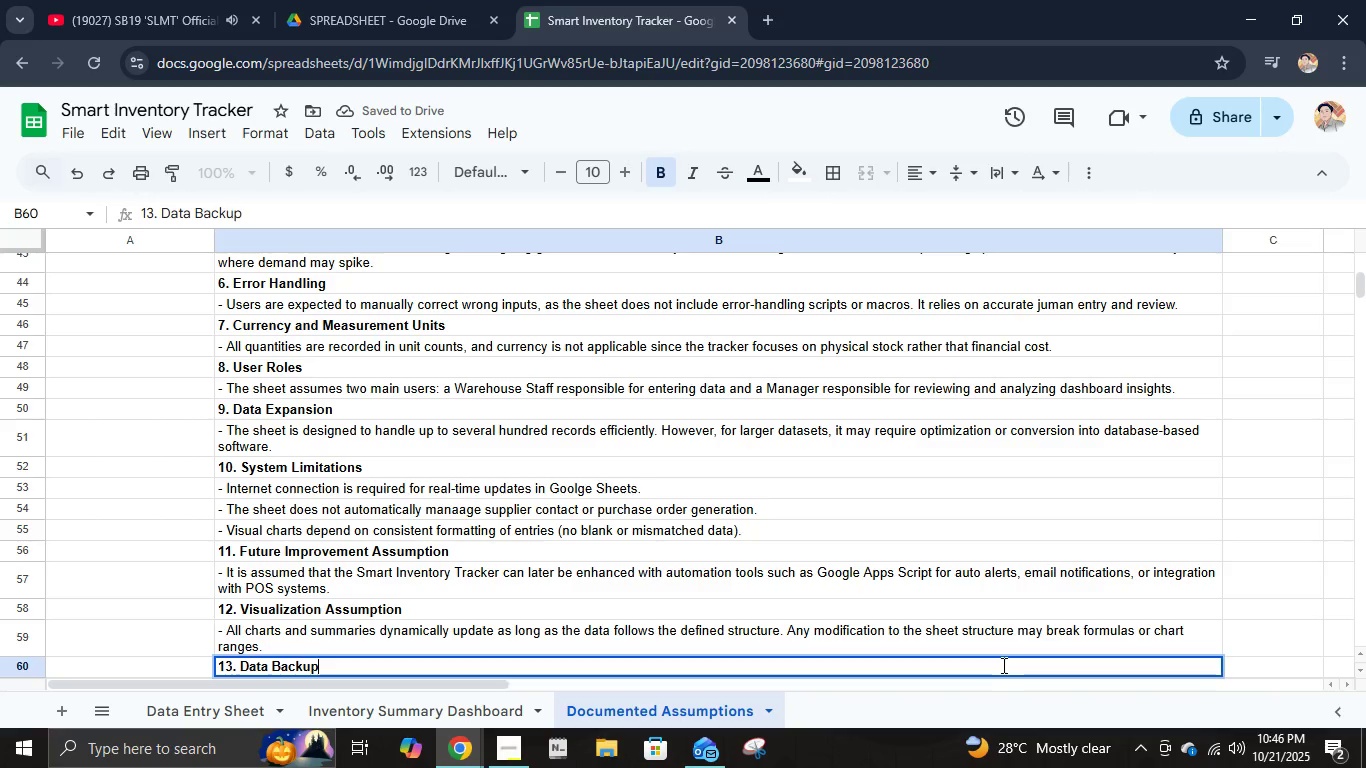 
key(Enter)
 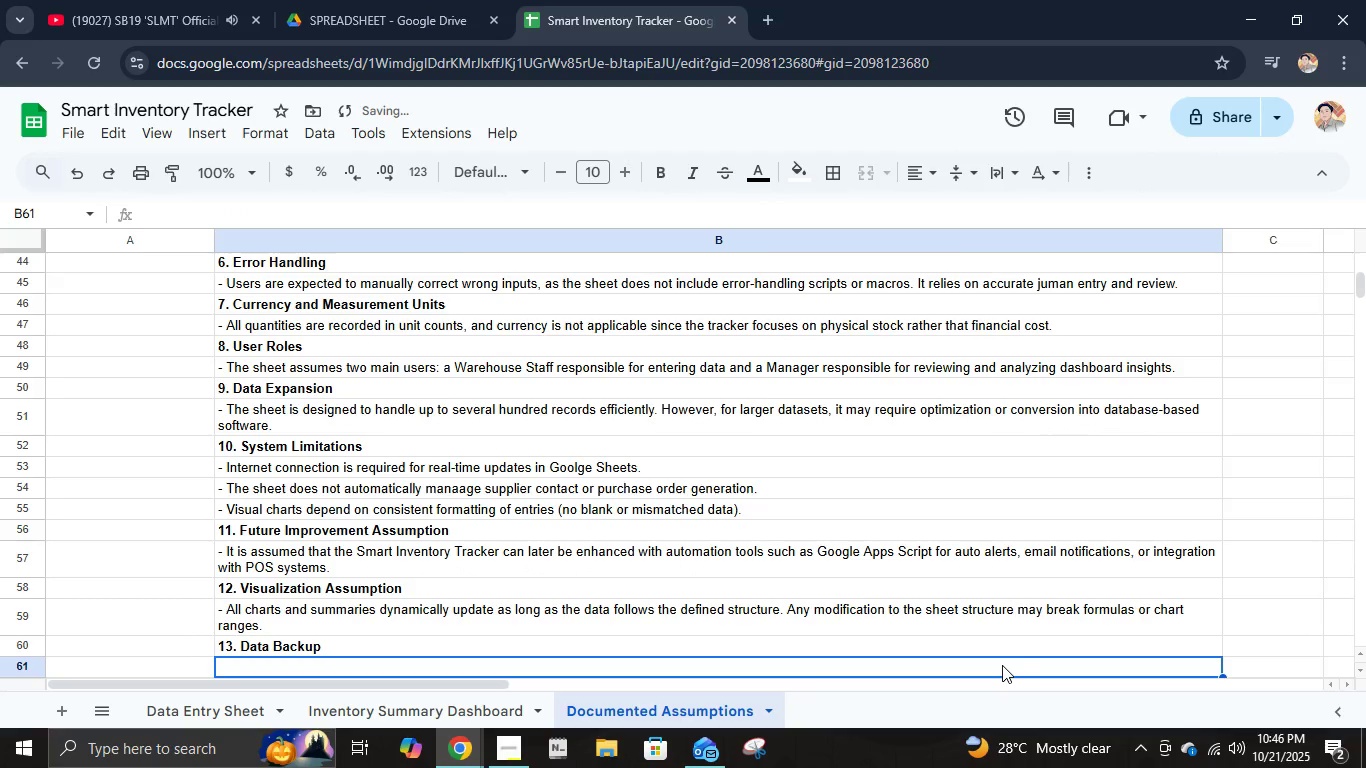 
type(- Regular backups are assumed to be done manually through )
 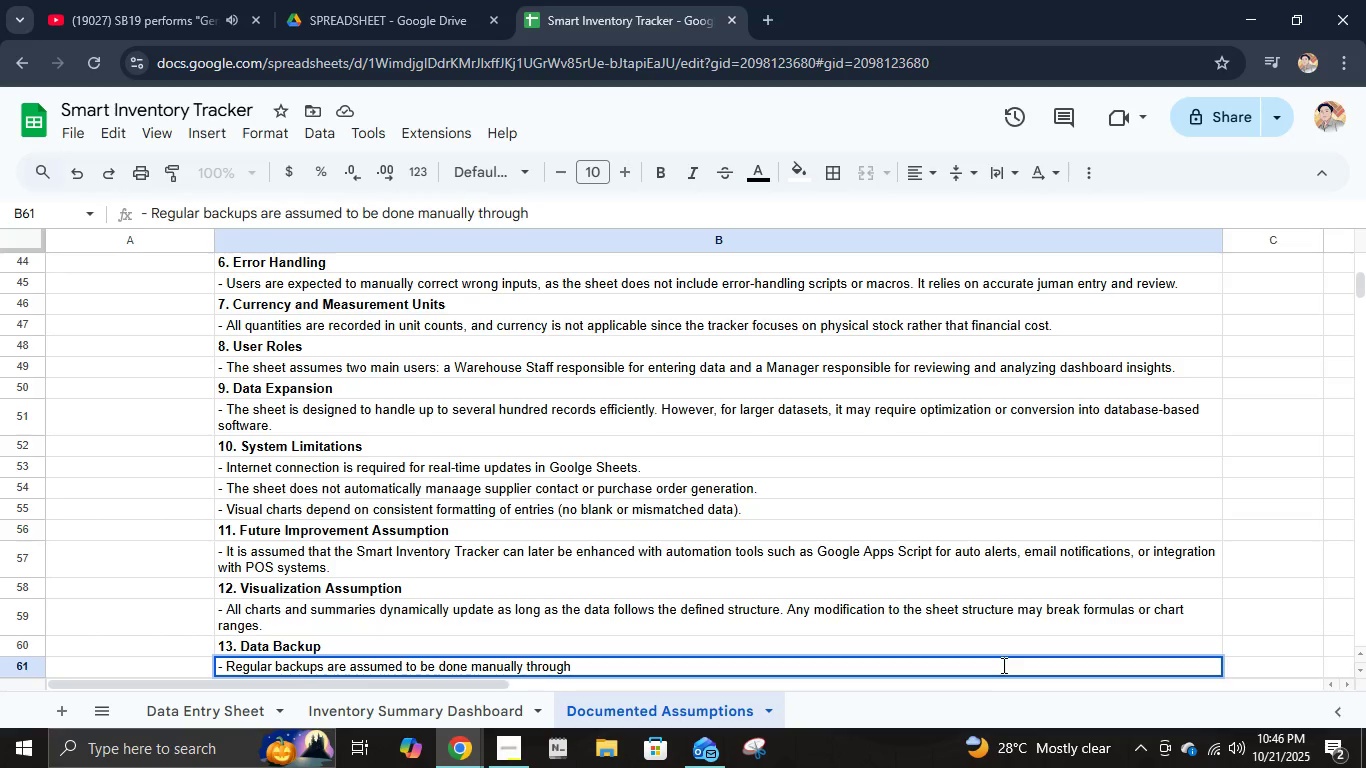 
wait(6.39)
 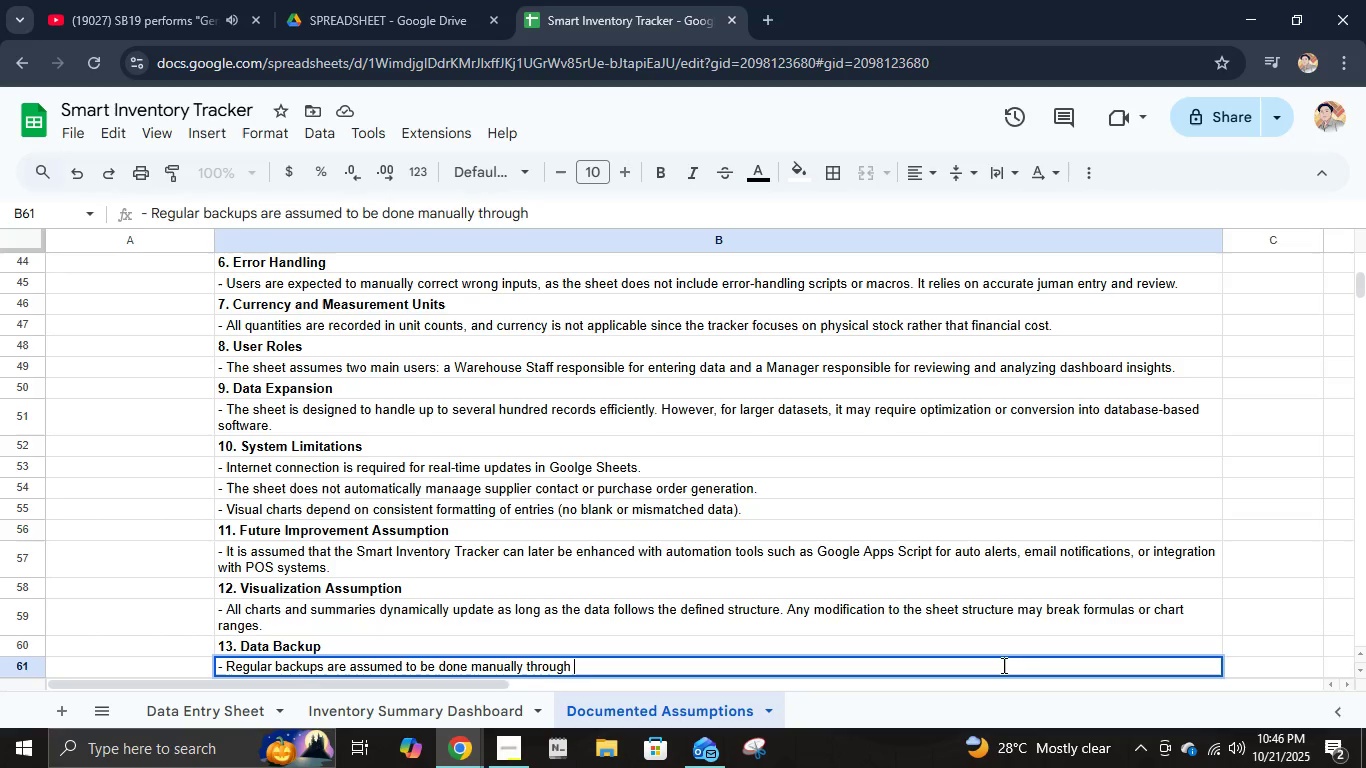 
hold_key(key=Backspace, duration=0.67)
 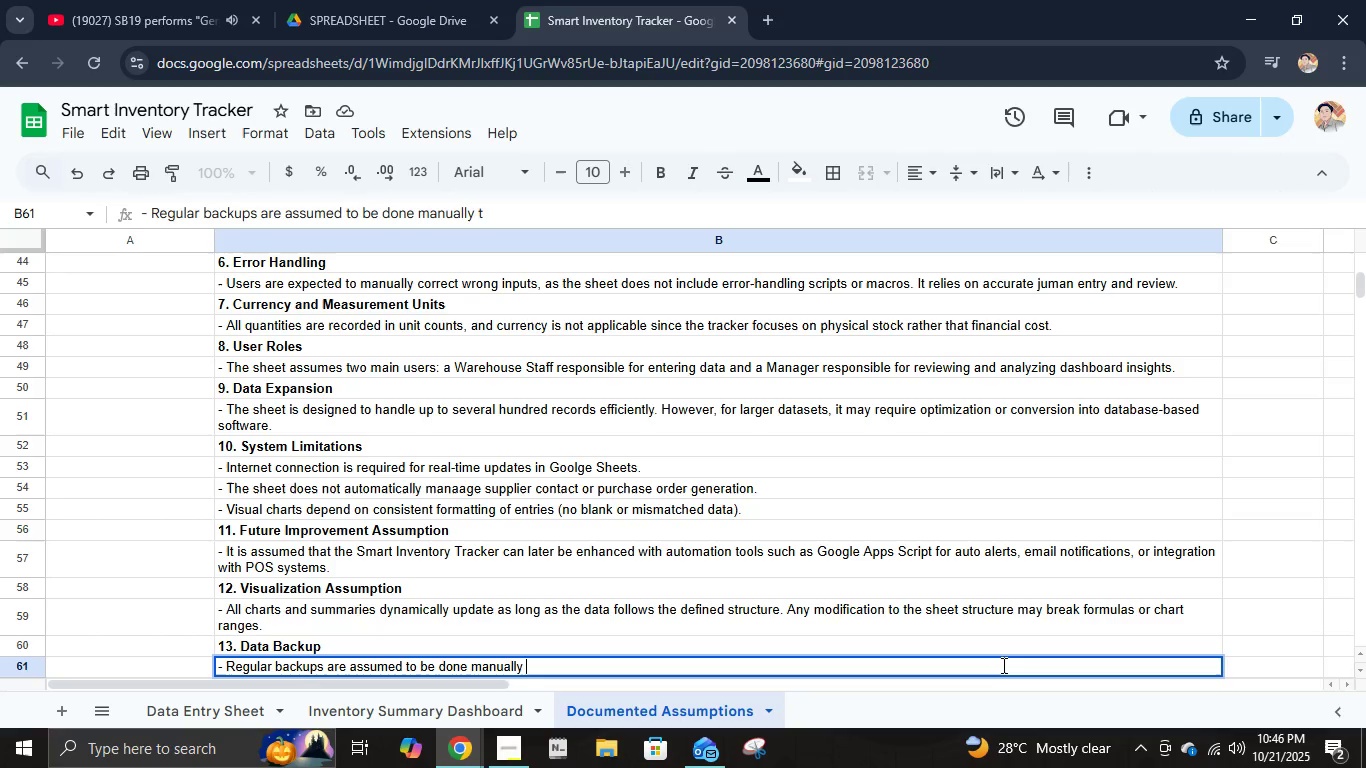 
key(Backspace)
type(of )
key(Backspace)
key(Backspace)
type(r through Google Sheets )
key(Backspace)
key(Backspace)
key(Backspace)
key(Backspace)
type(Drive's version history to prevent dta loss.)
 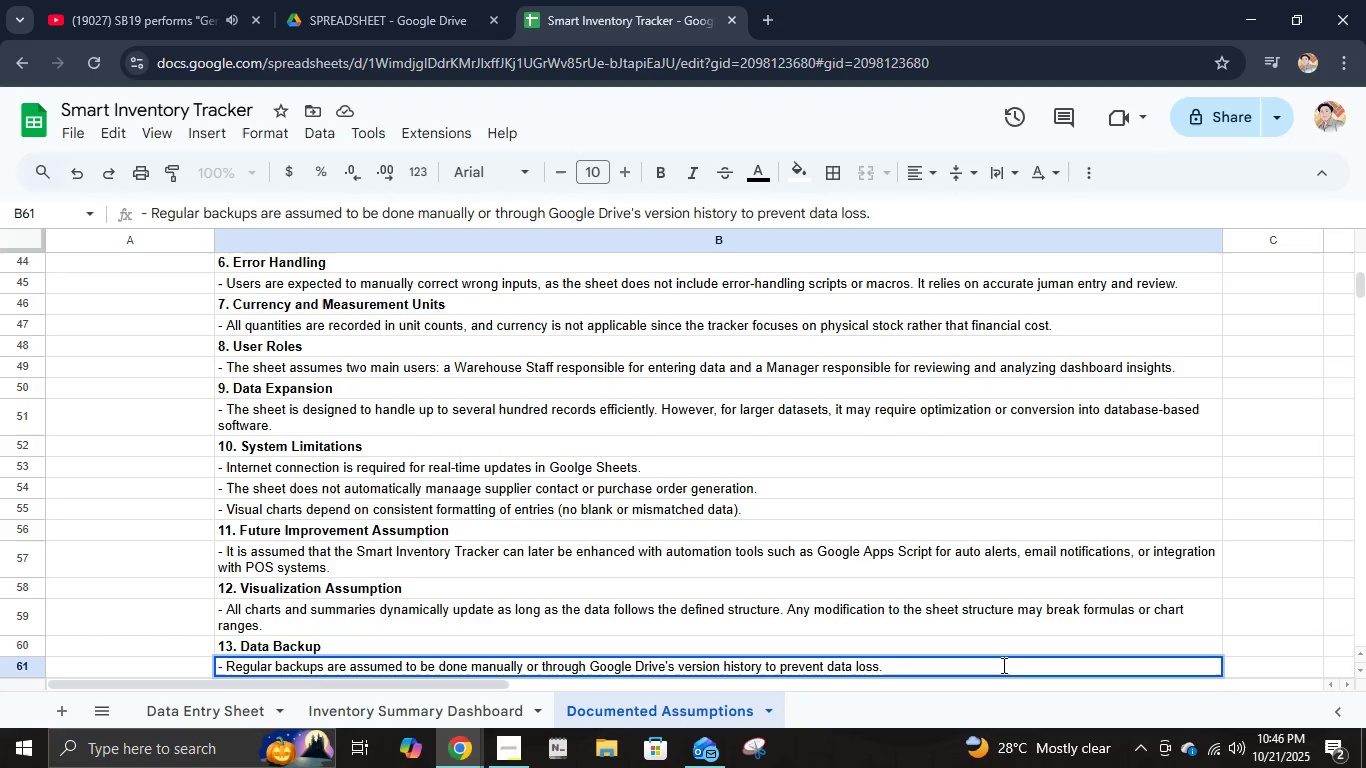 
key(Enter)
 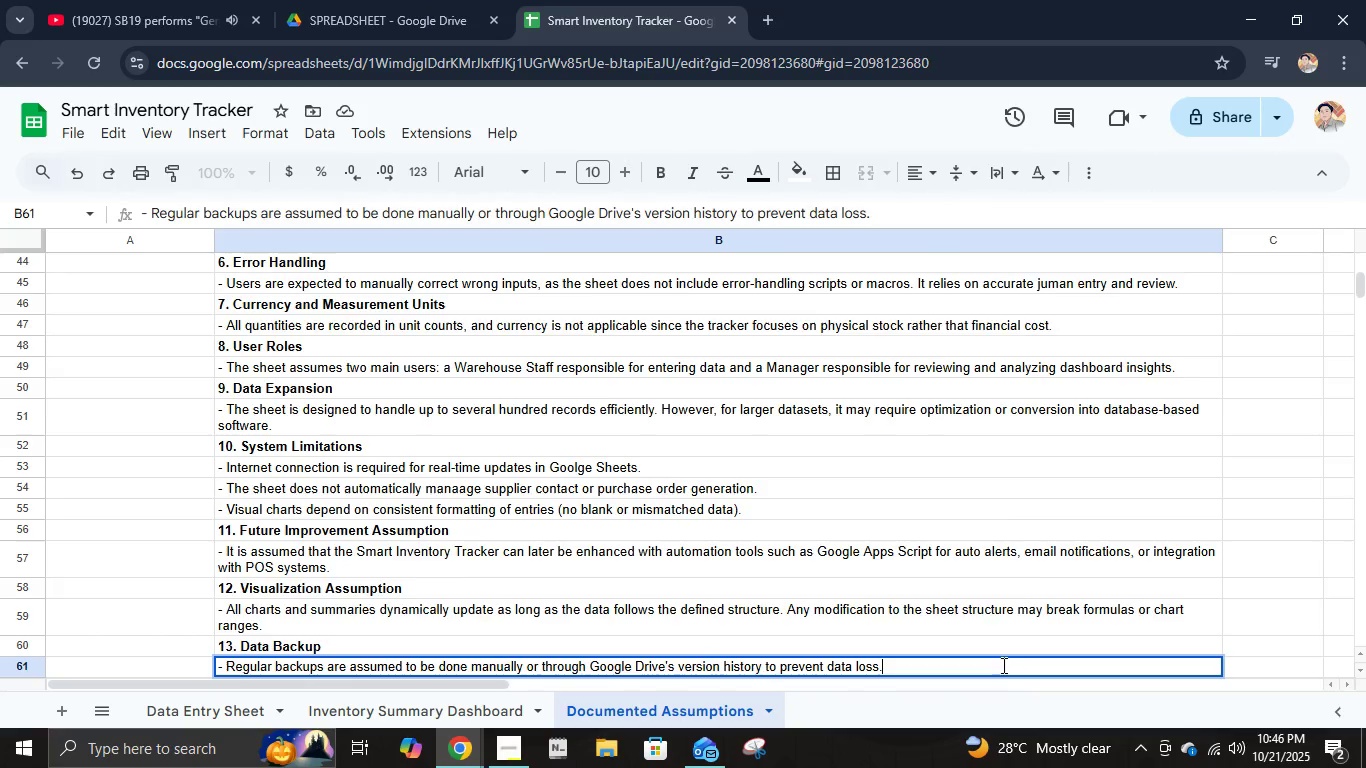 
key(Enter)
 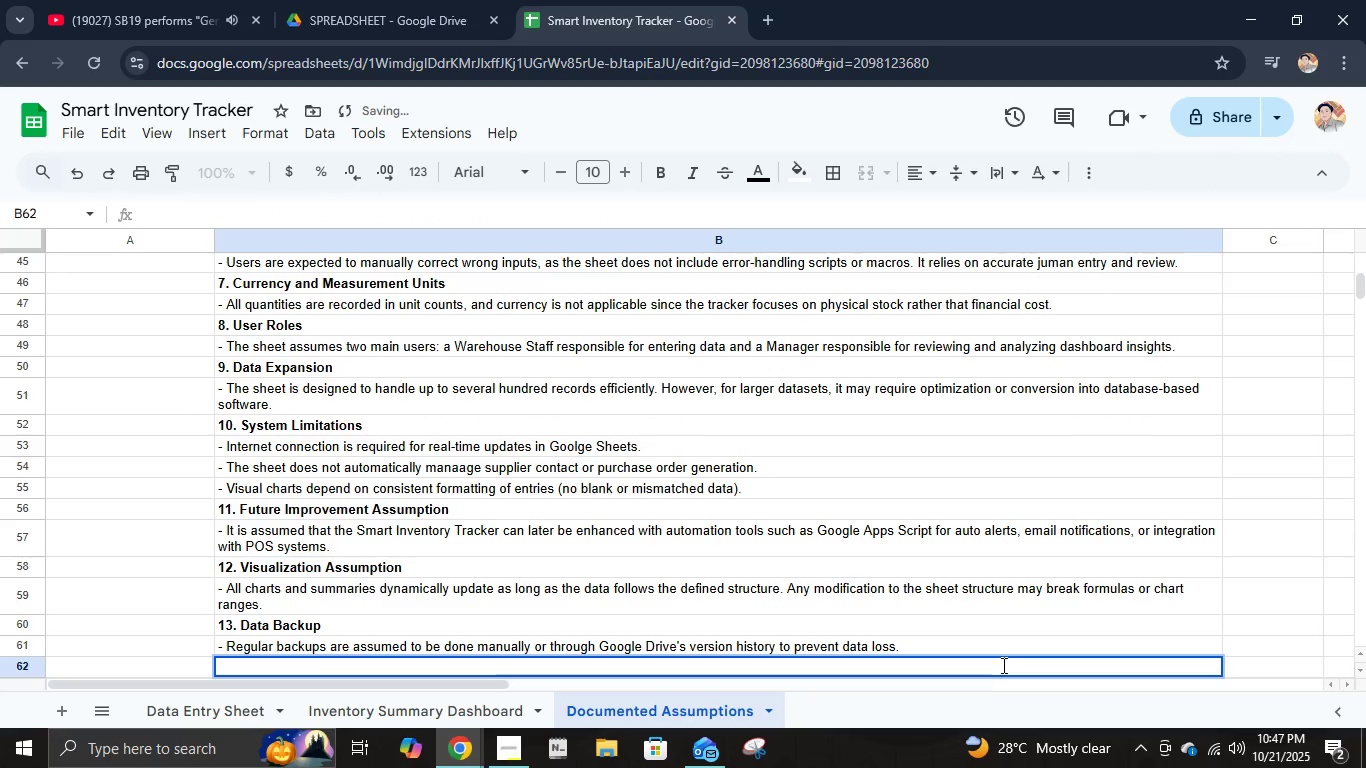 
key(ArrowLeft)
 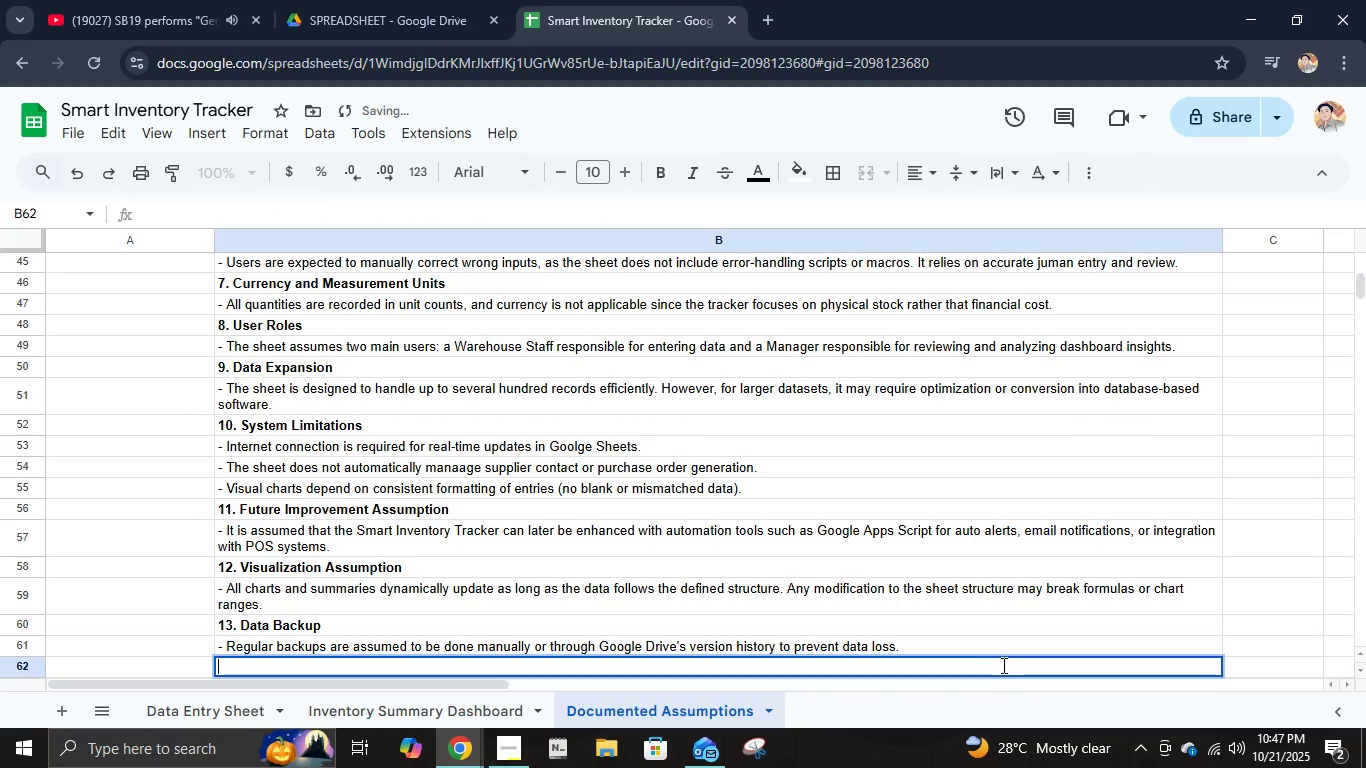 
key(ArrowLeft)
 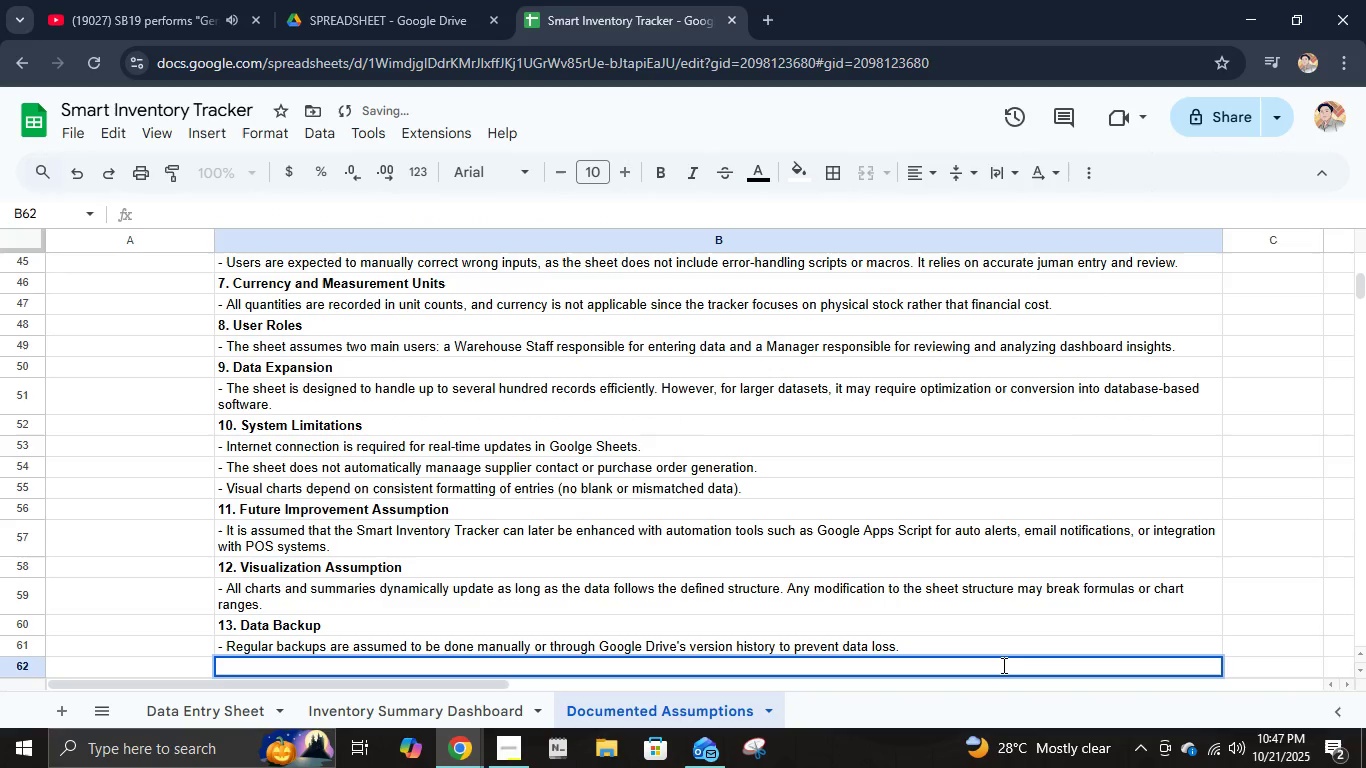 
key(ArrowLeft)
 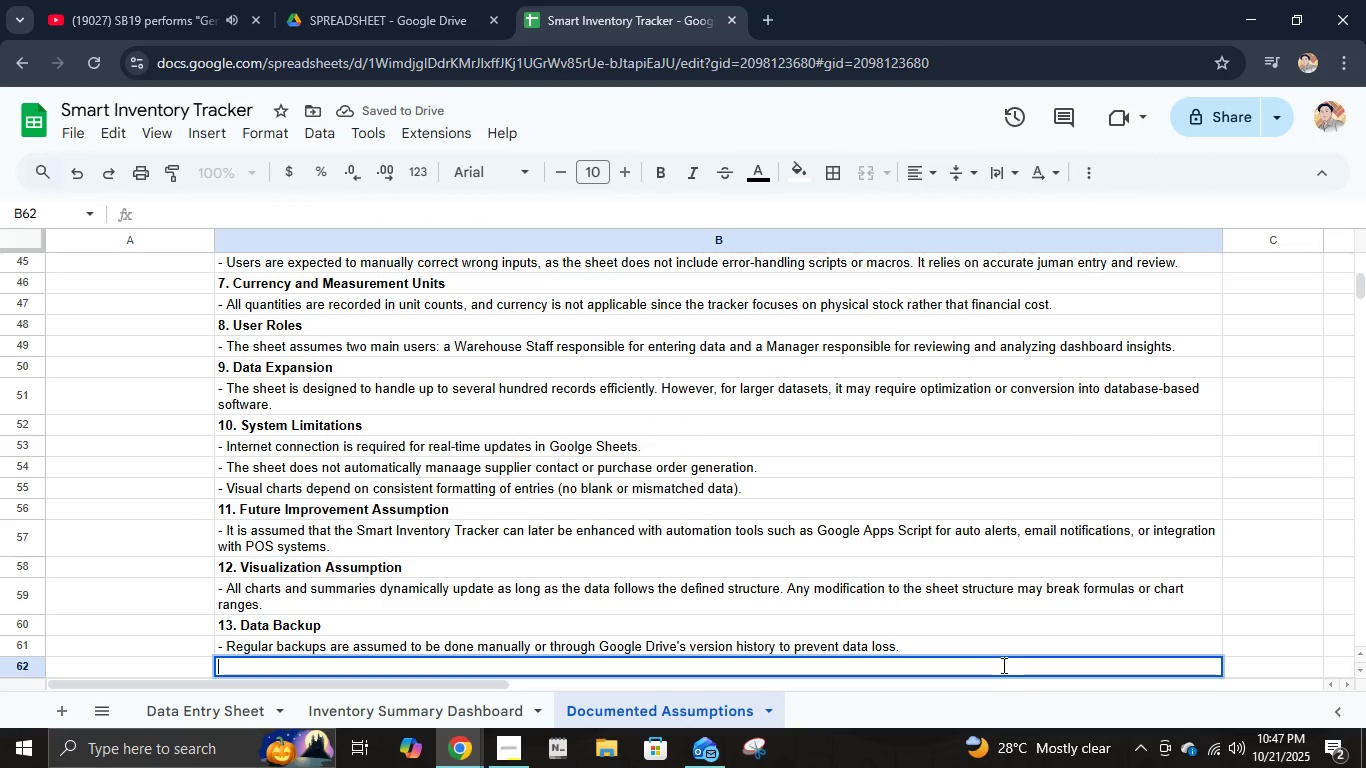 
key(Escape)
 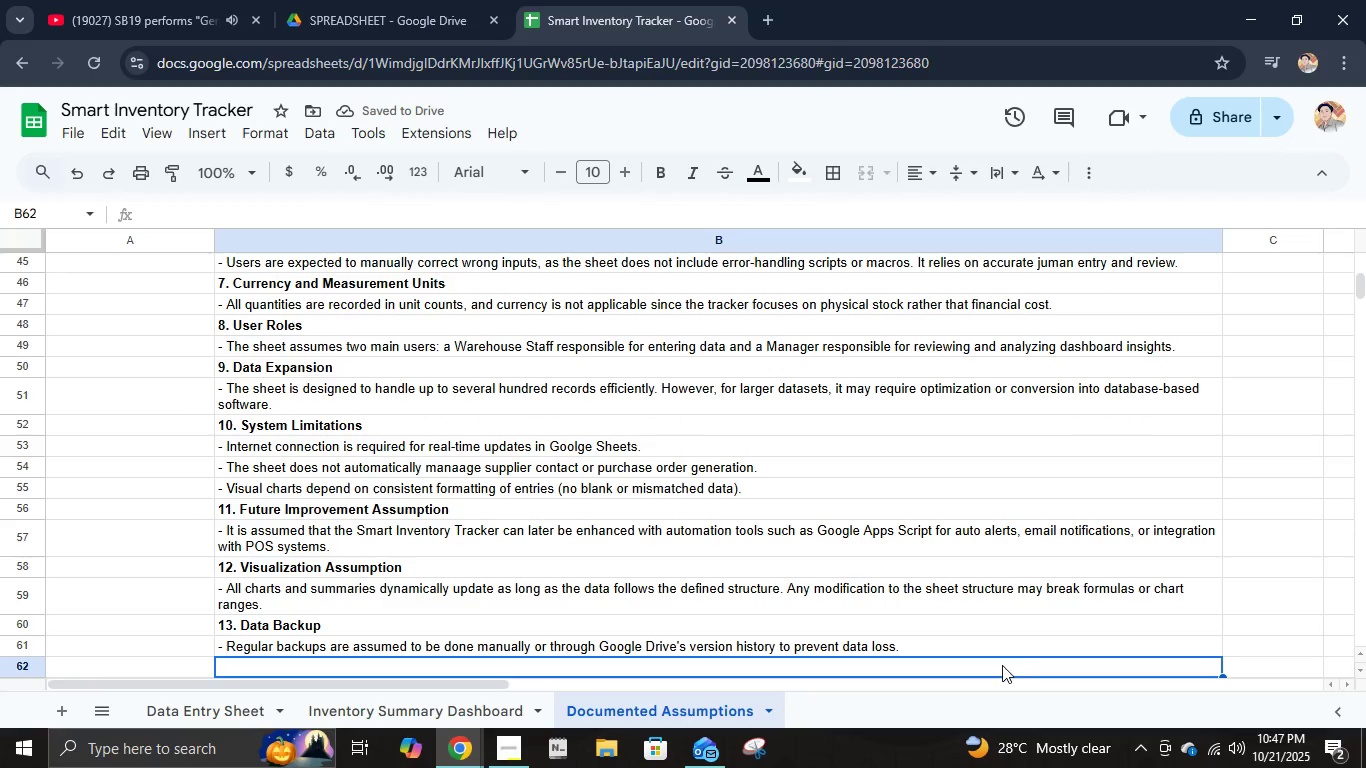 
key(ArrowLeft)
 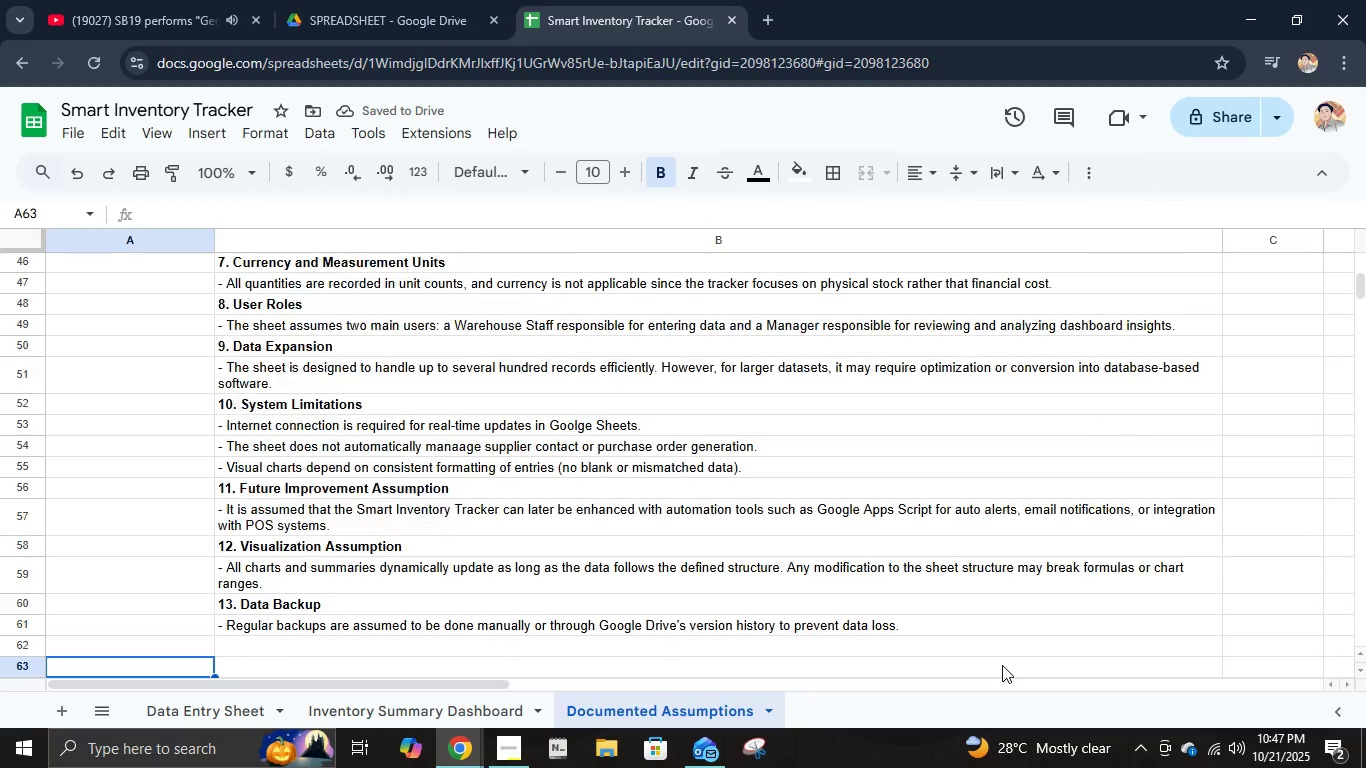 
key(ArrowDown)
 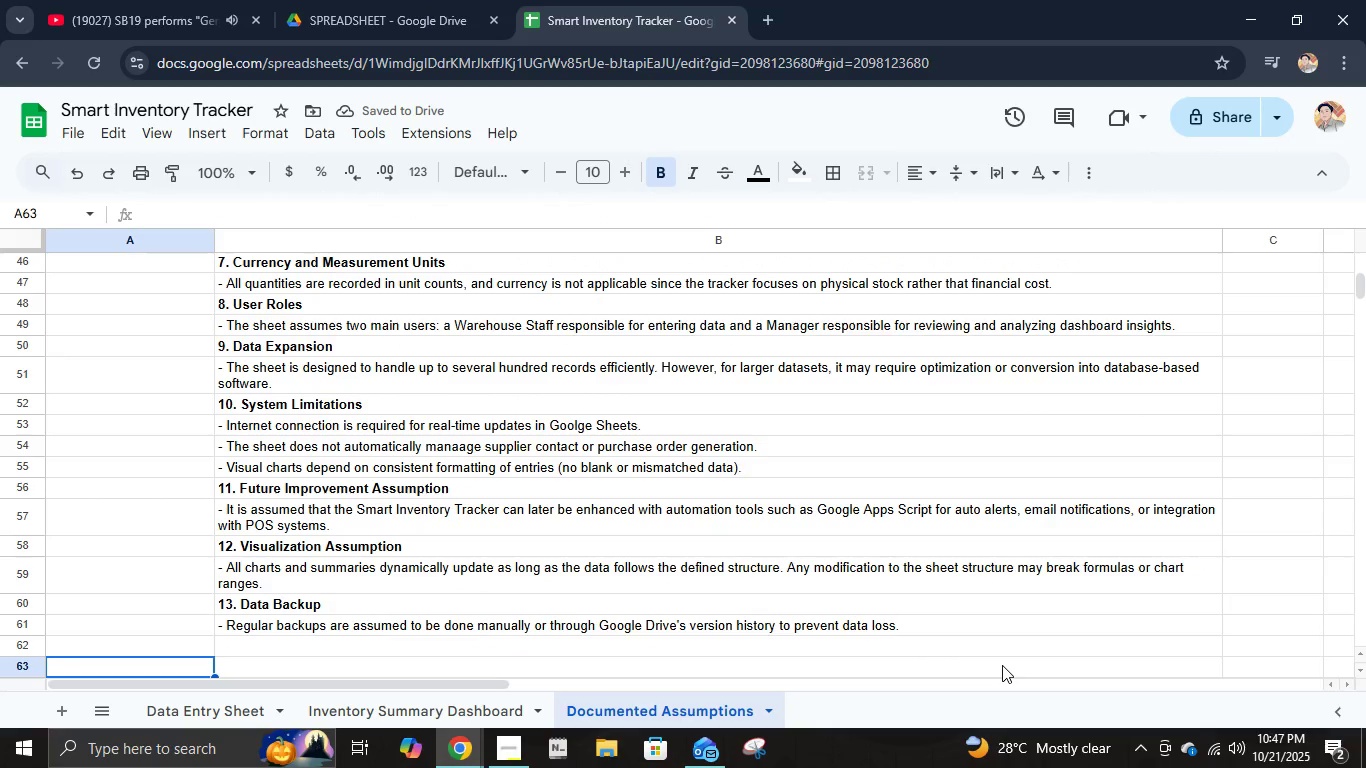 
key(Control+B)
 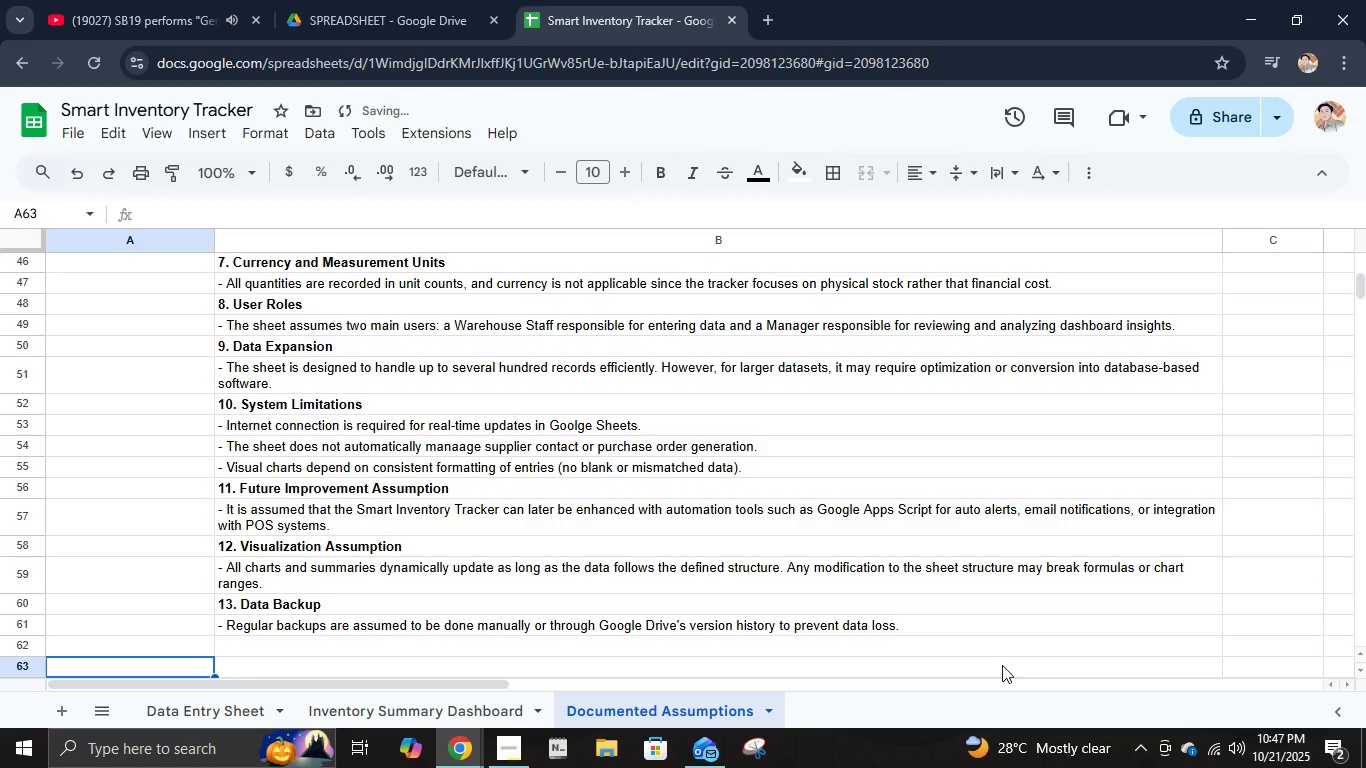 
key(Shift+C)
 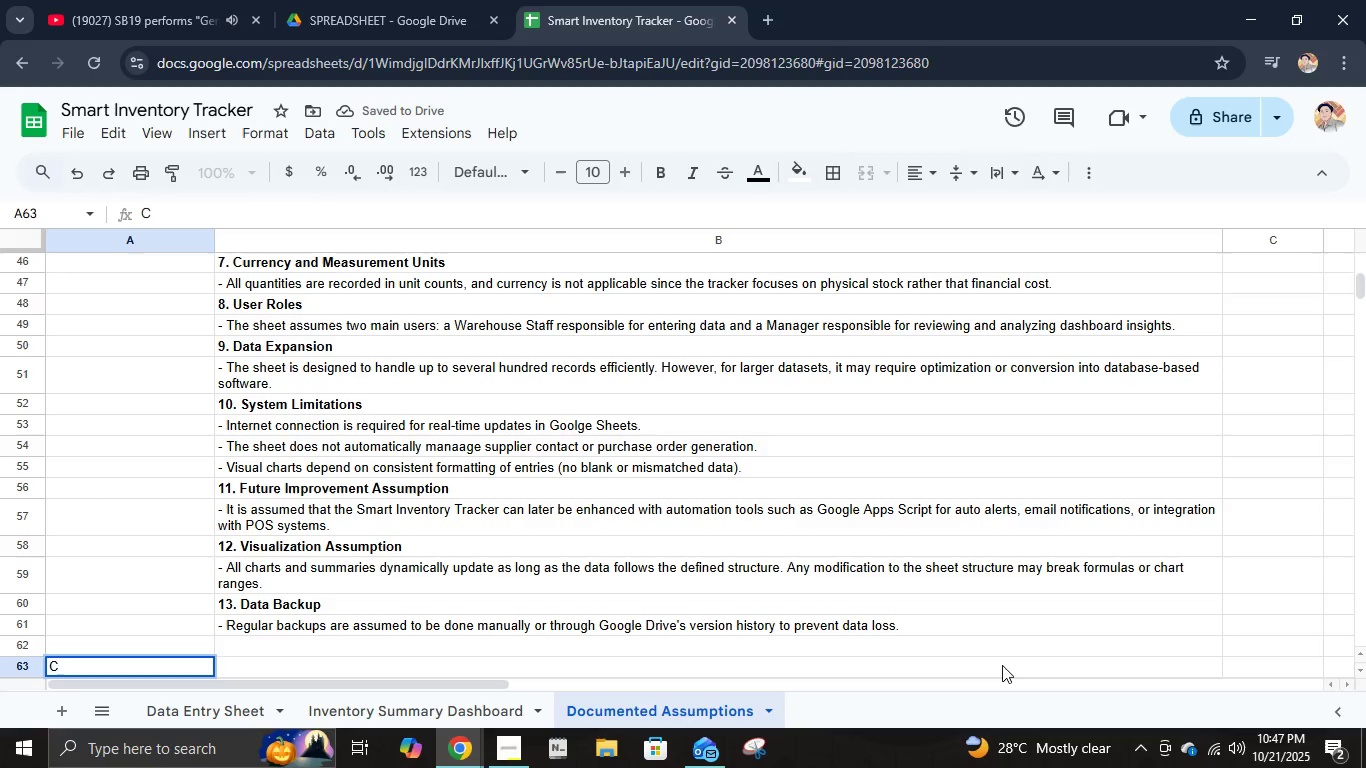 
key(Backspace)
 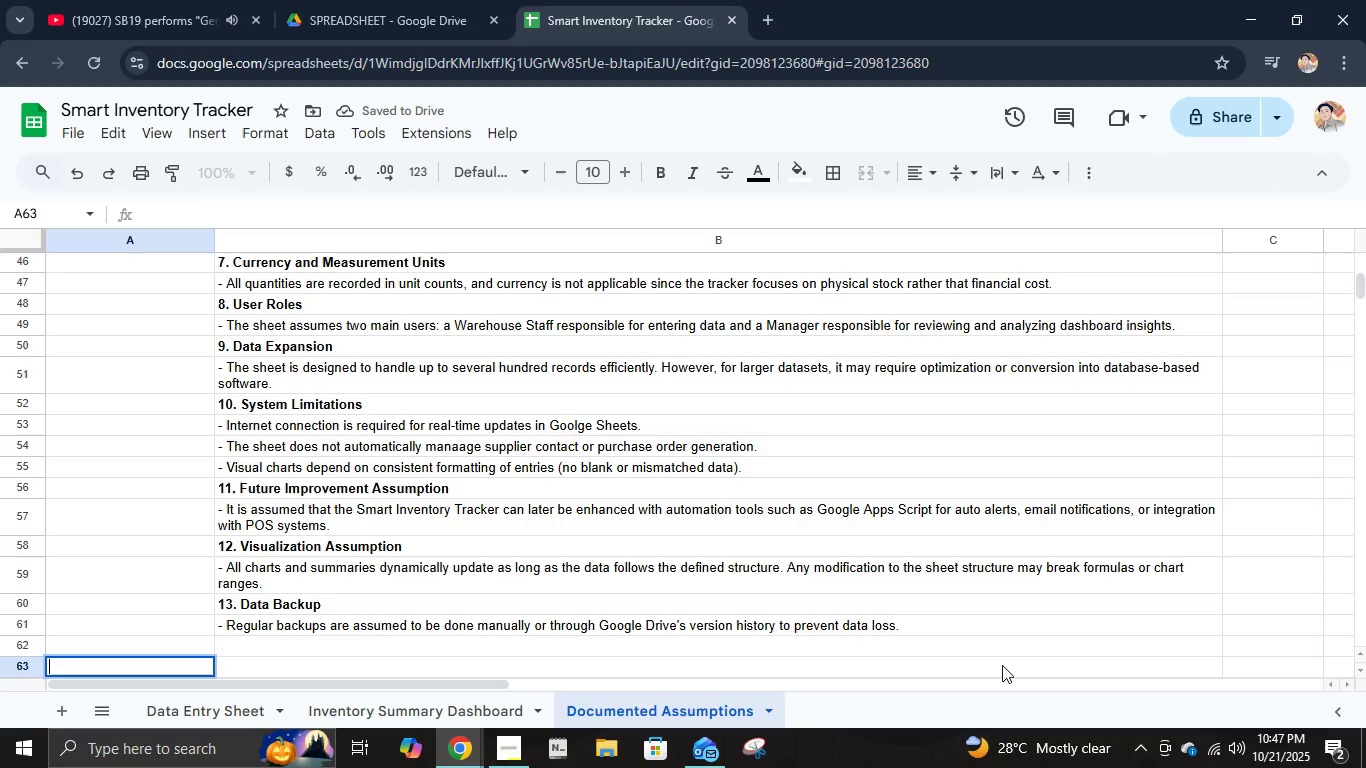 
key(Control+C)
 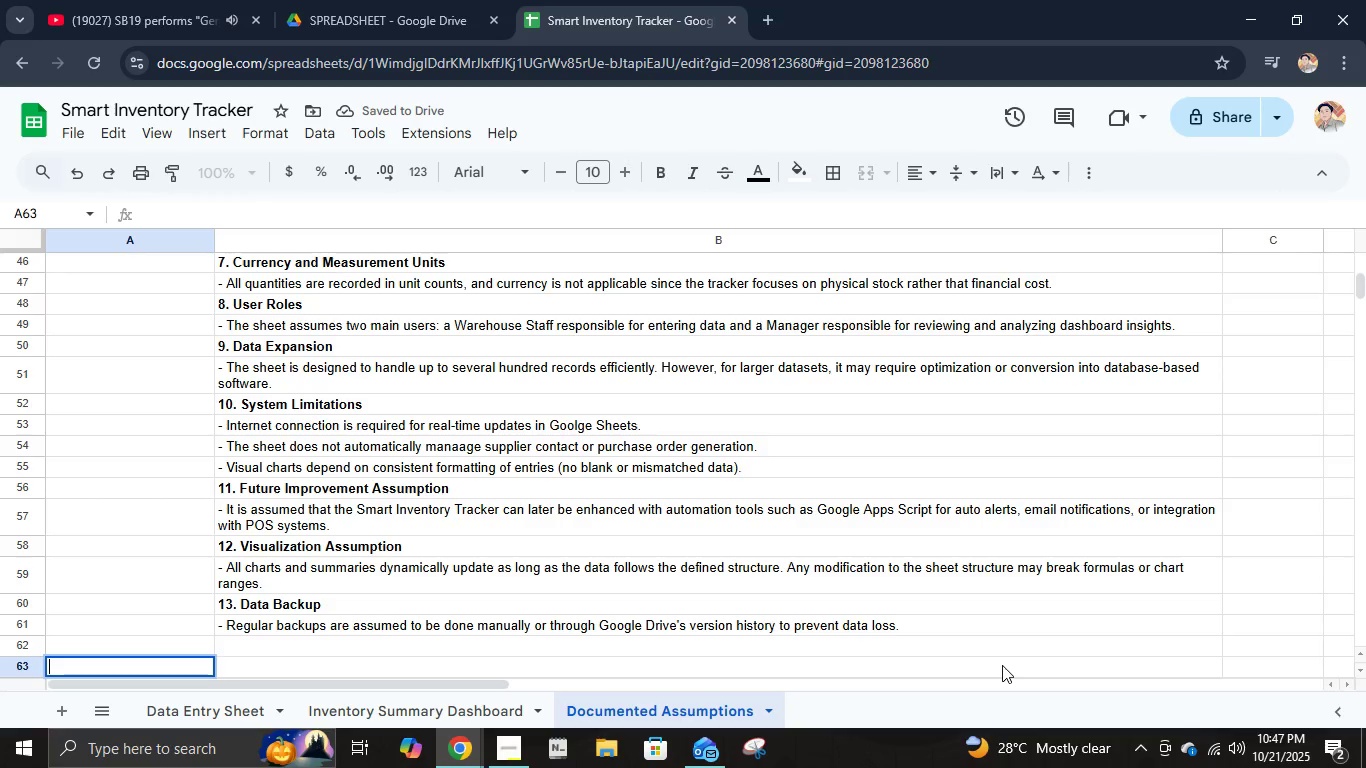 
key(Control+B)
 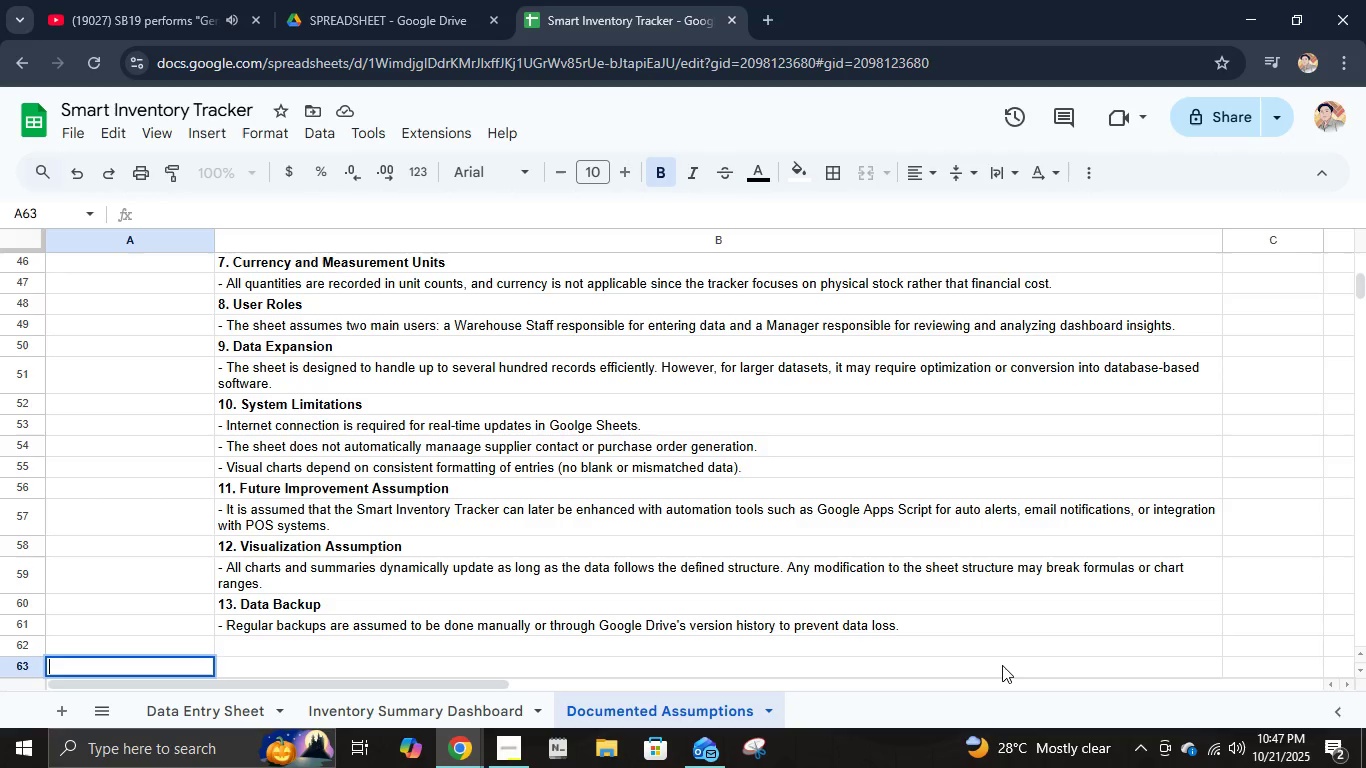 
key(Control+Shift+ShiftLeft)
 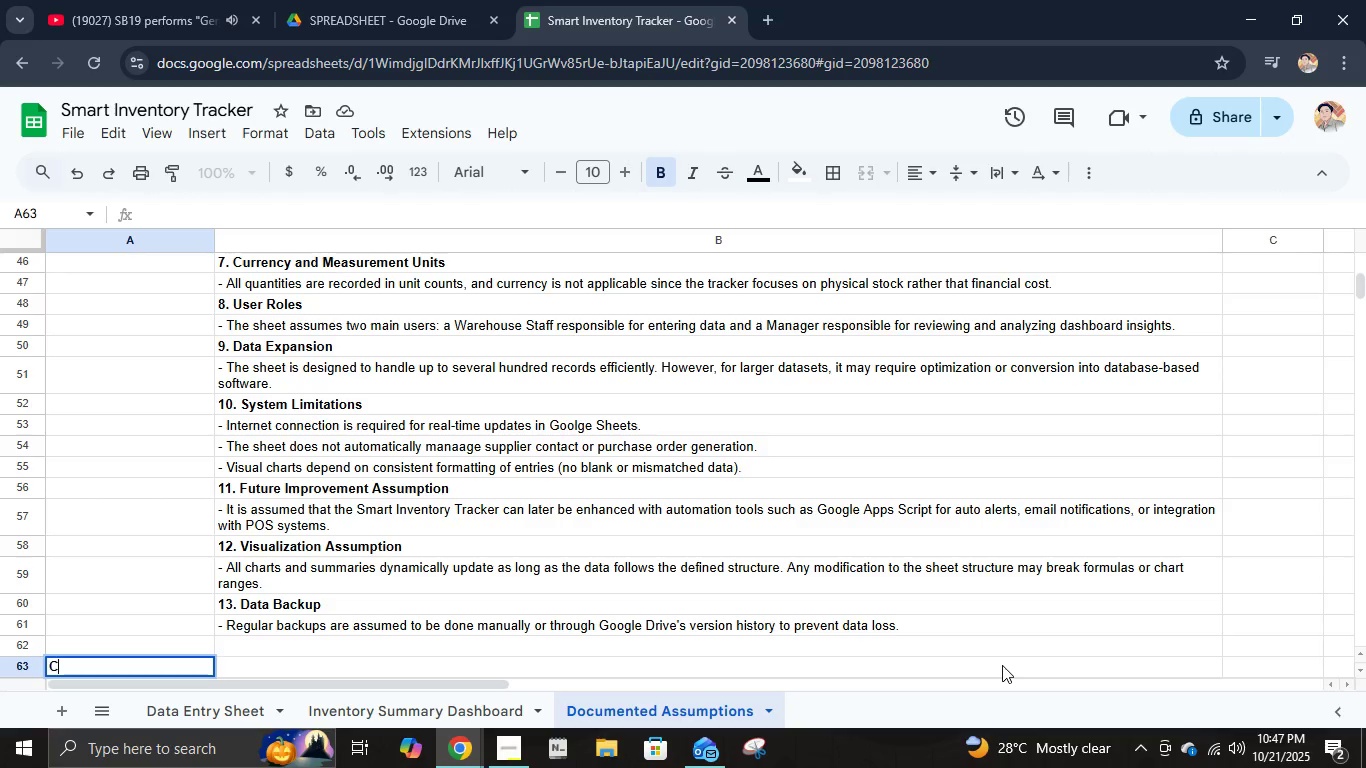 
key(Control+Shift+C)
 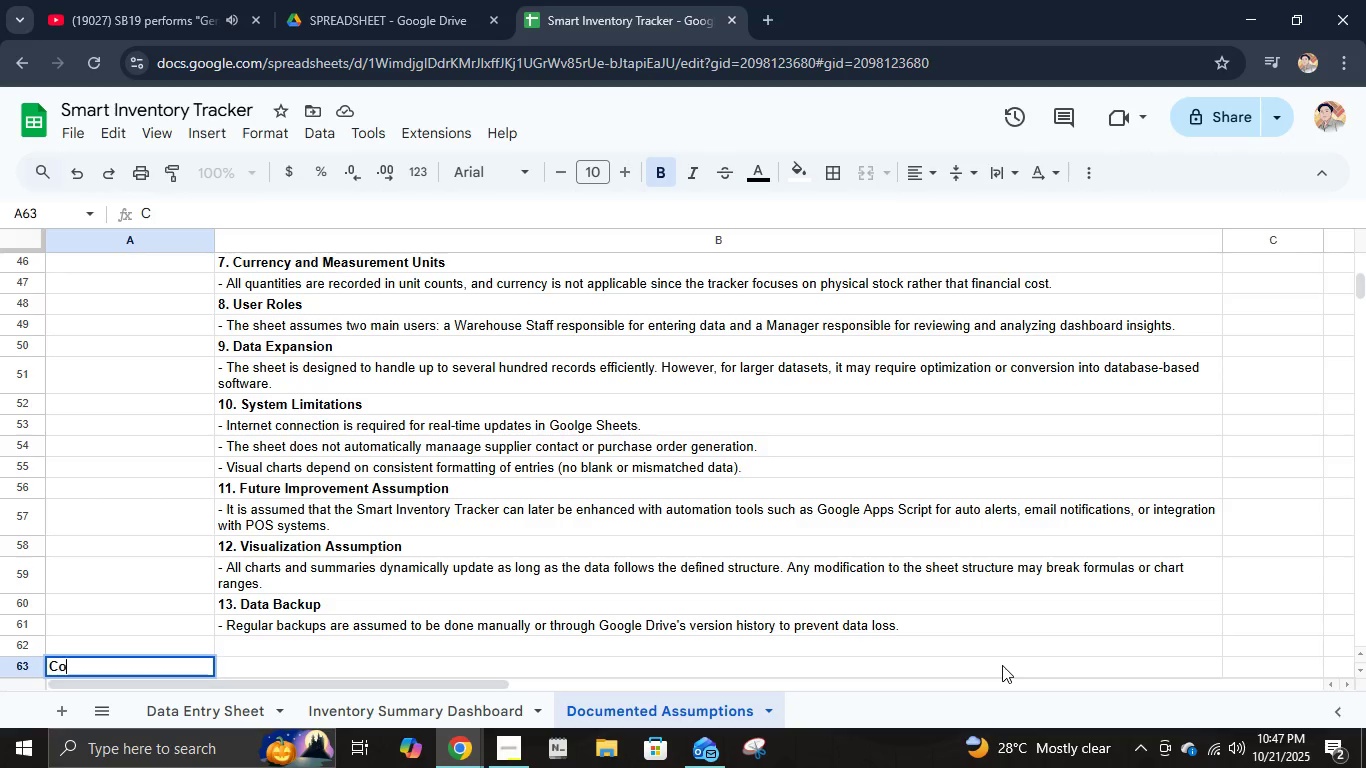 
key(Control+O)
 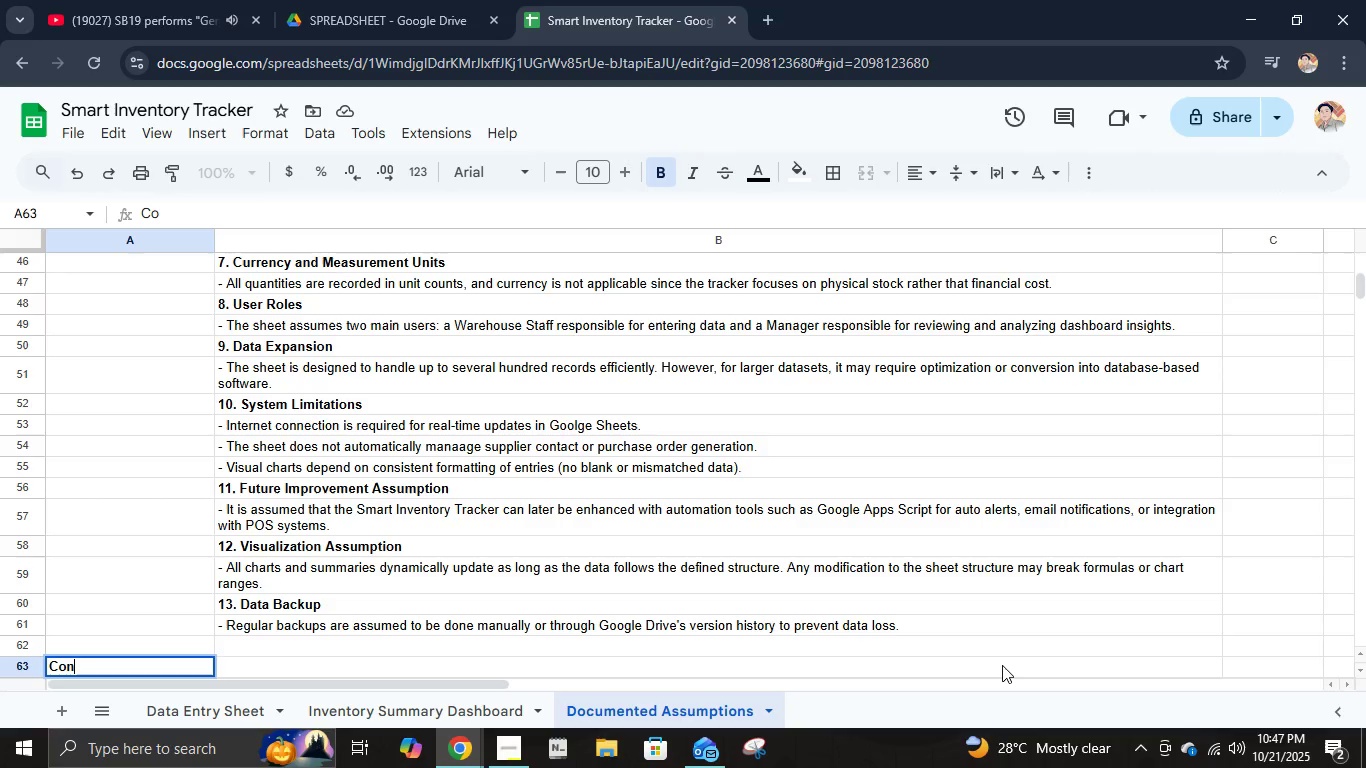 
key(Control+N)
 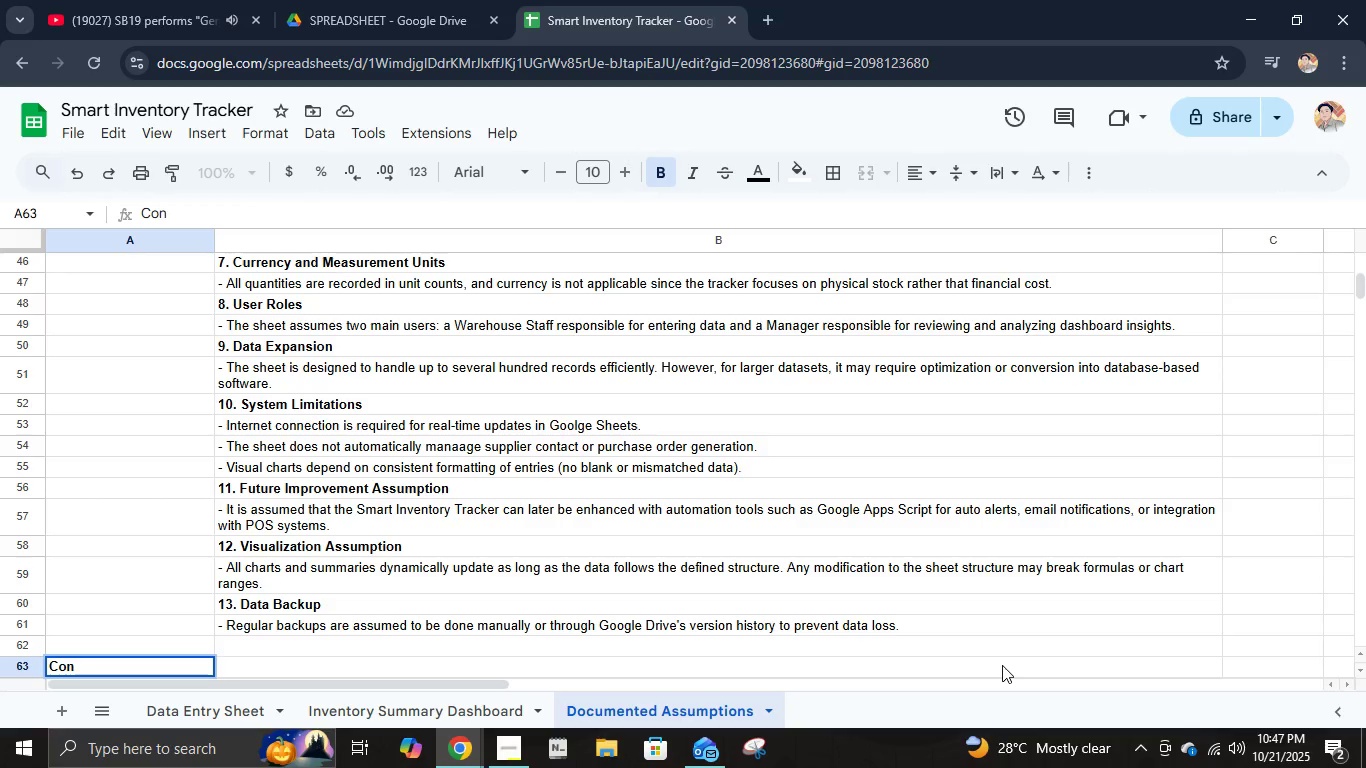 
type(clusion)
 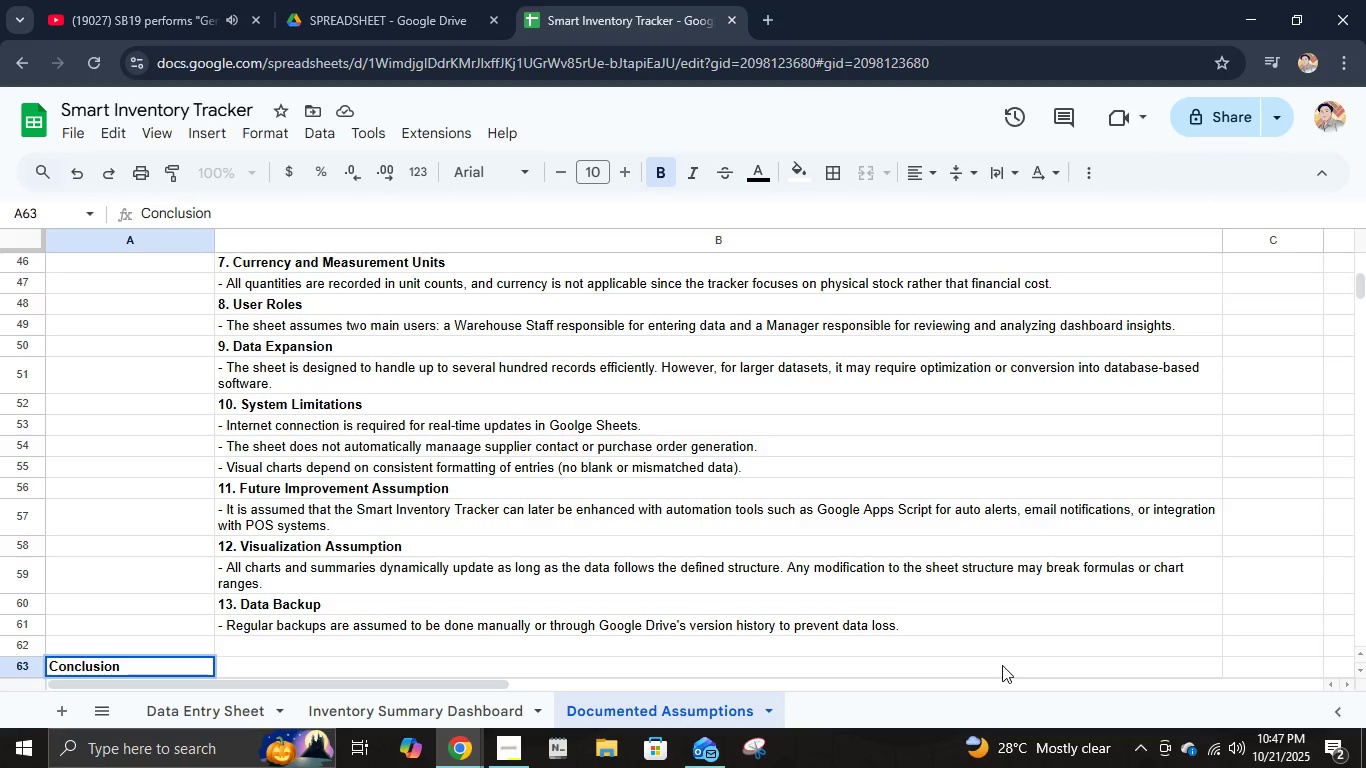 
key(ArrowRight)
 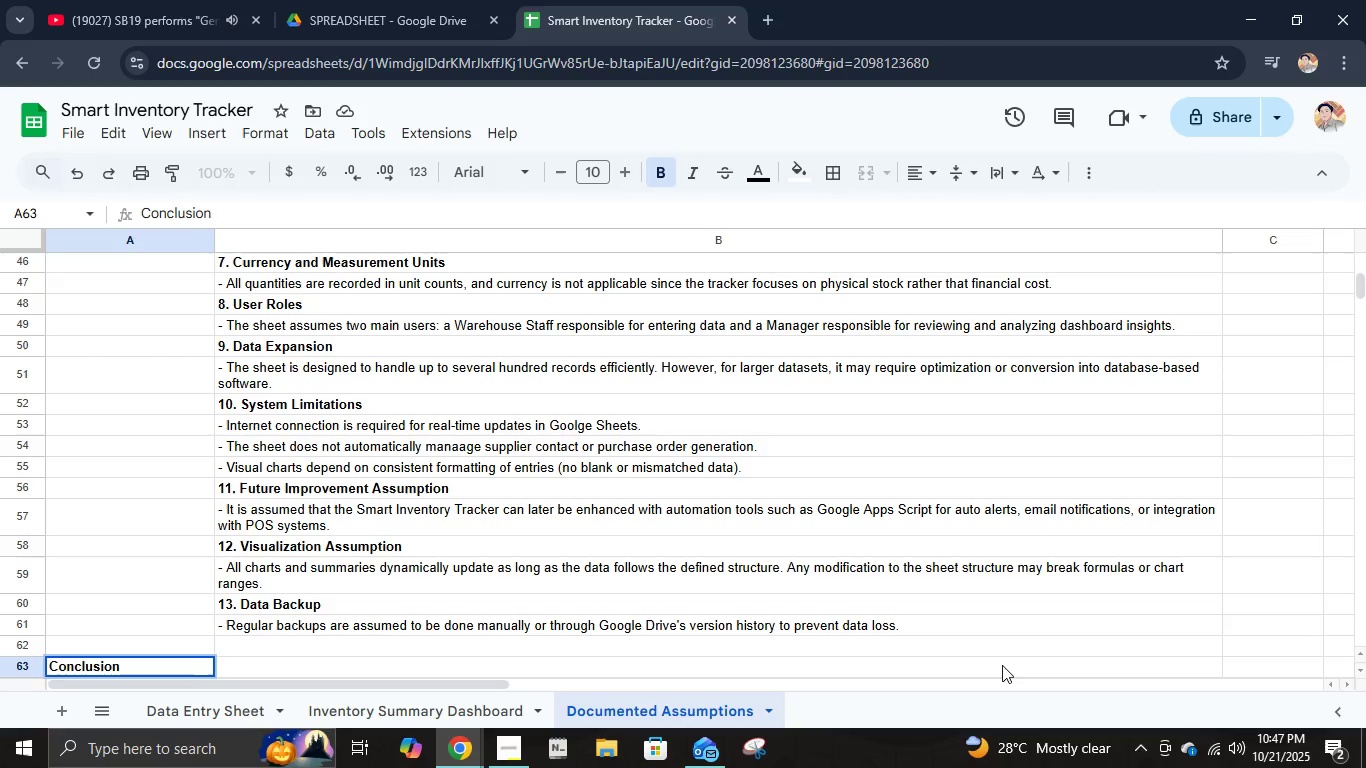 
key(ArrowDown)
 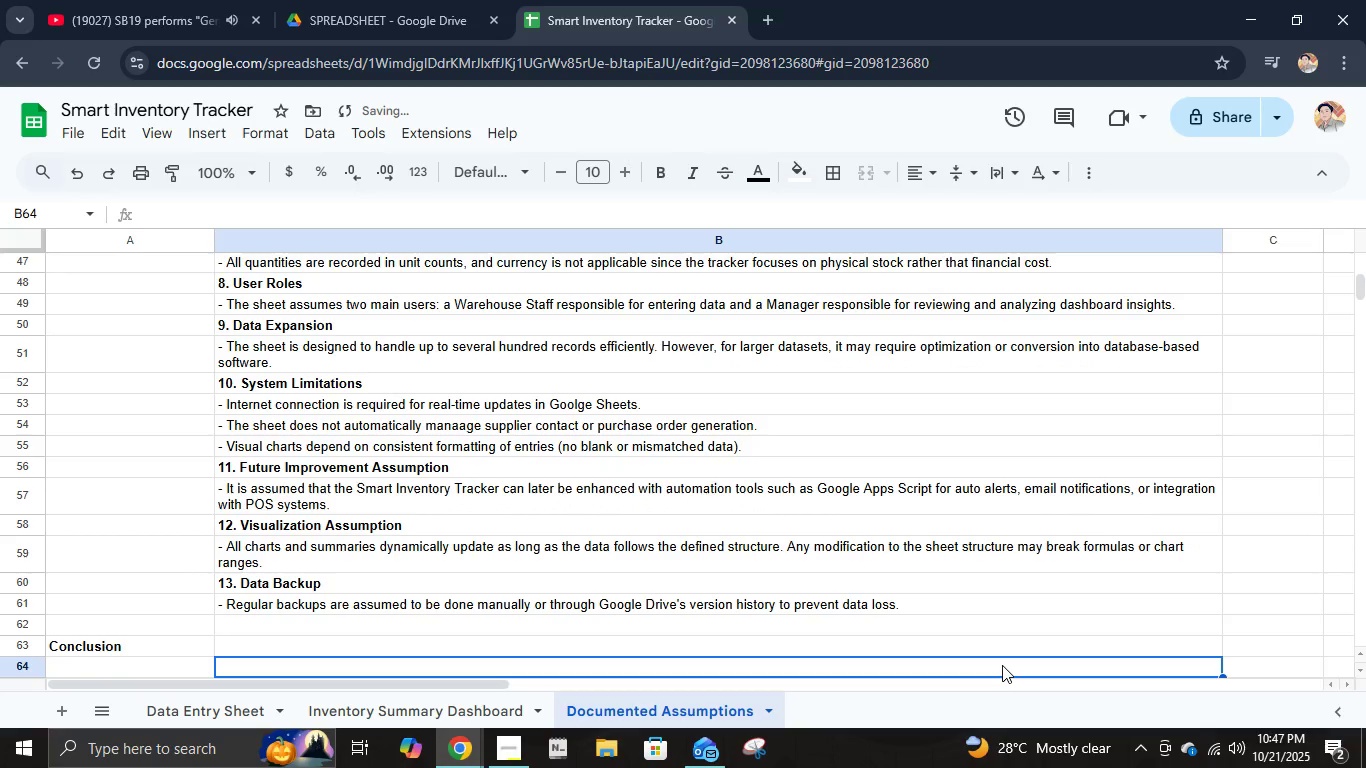 
type(The Smart Inventory Tracker is a practiv)
key(Backspace)
type(cal )
key(Backspace)
type(, flexiv)
key(Backspace)
type(ble and efficient)
 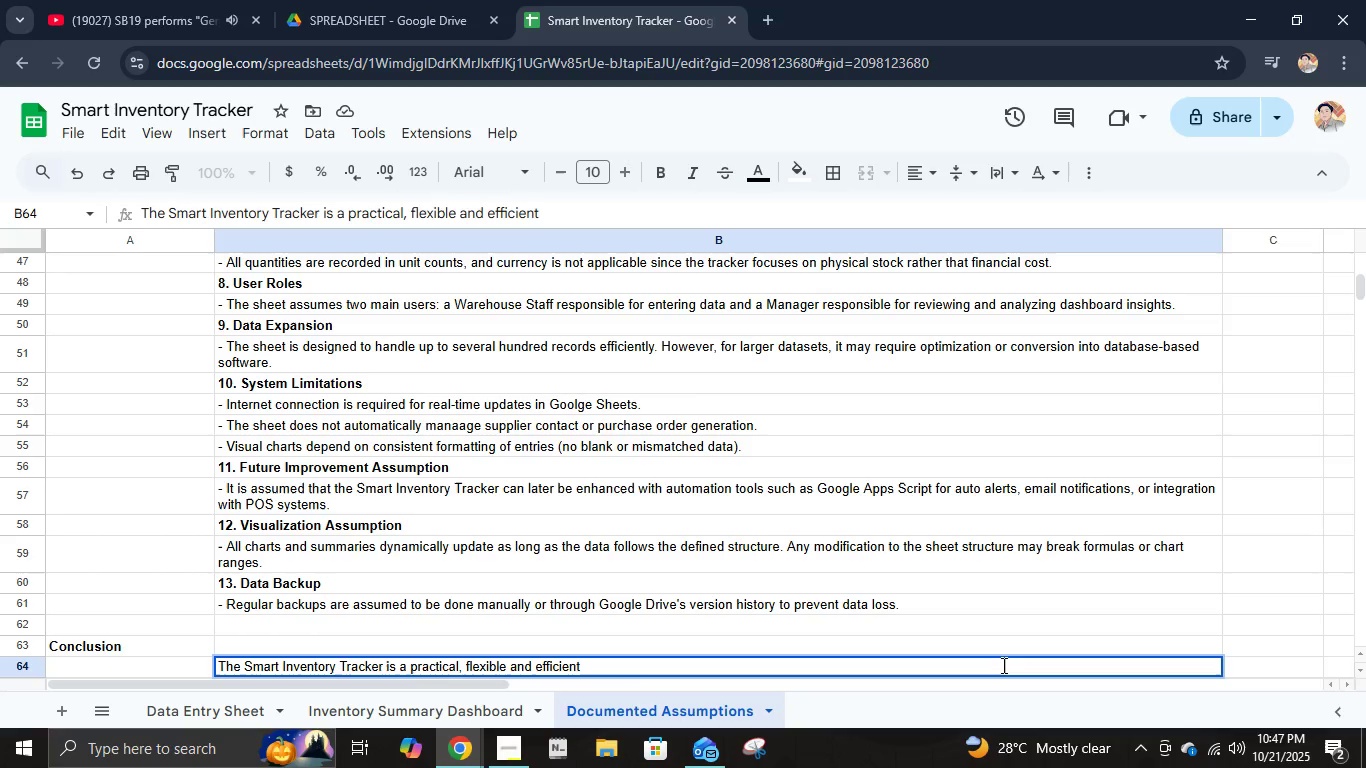 
type( tool designed )
 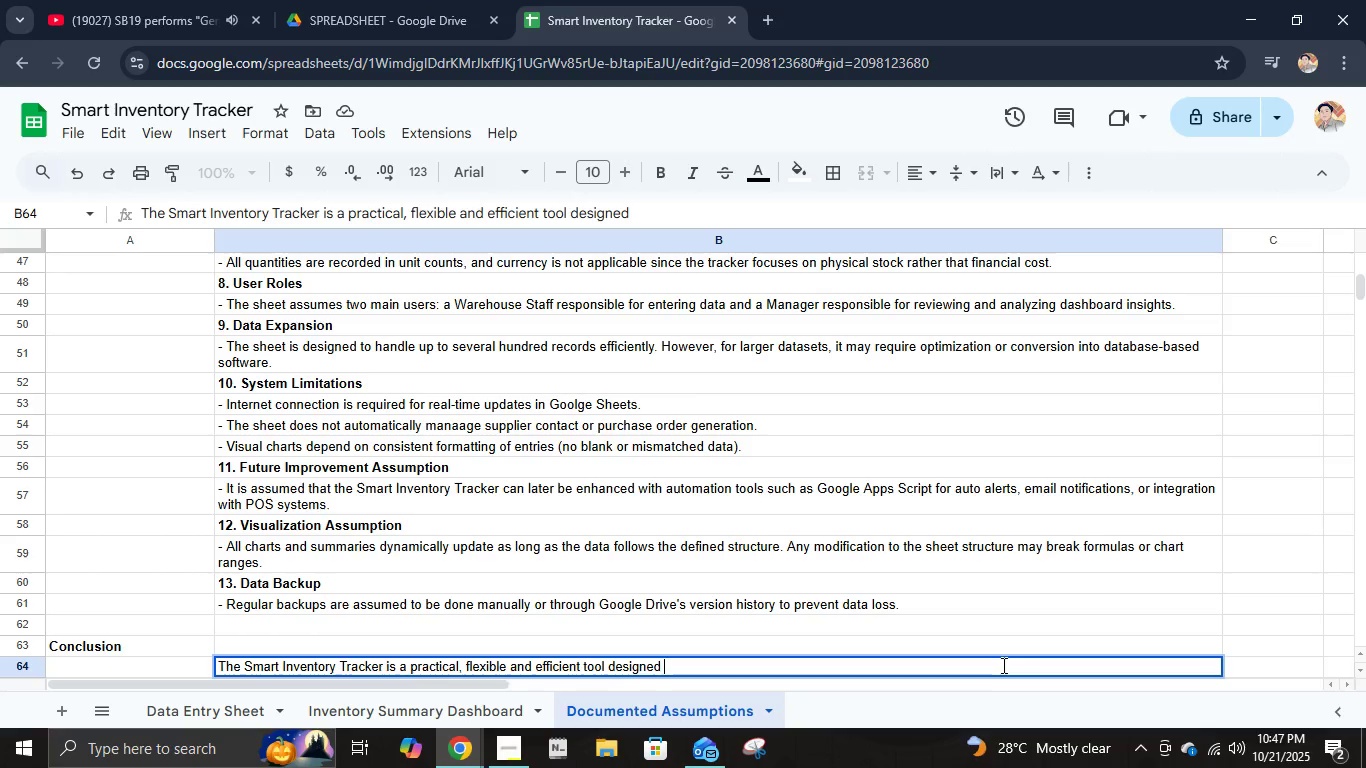 
type(for freelancers )
key(Backspace)
type(, m)
key(Backspace)
type(small business )
key(Backspace)
type(, and warehouse opratorsw)
key(Backspace)
type( who need m)
key(Backspace)
type(to manage in )
key(Backspace)
type(ventory without using complex )
 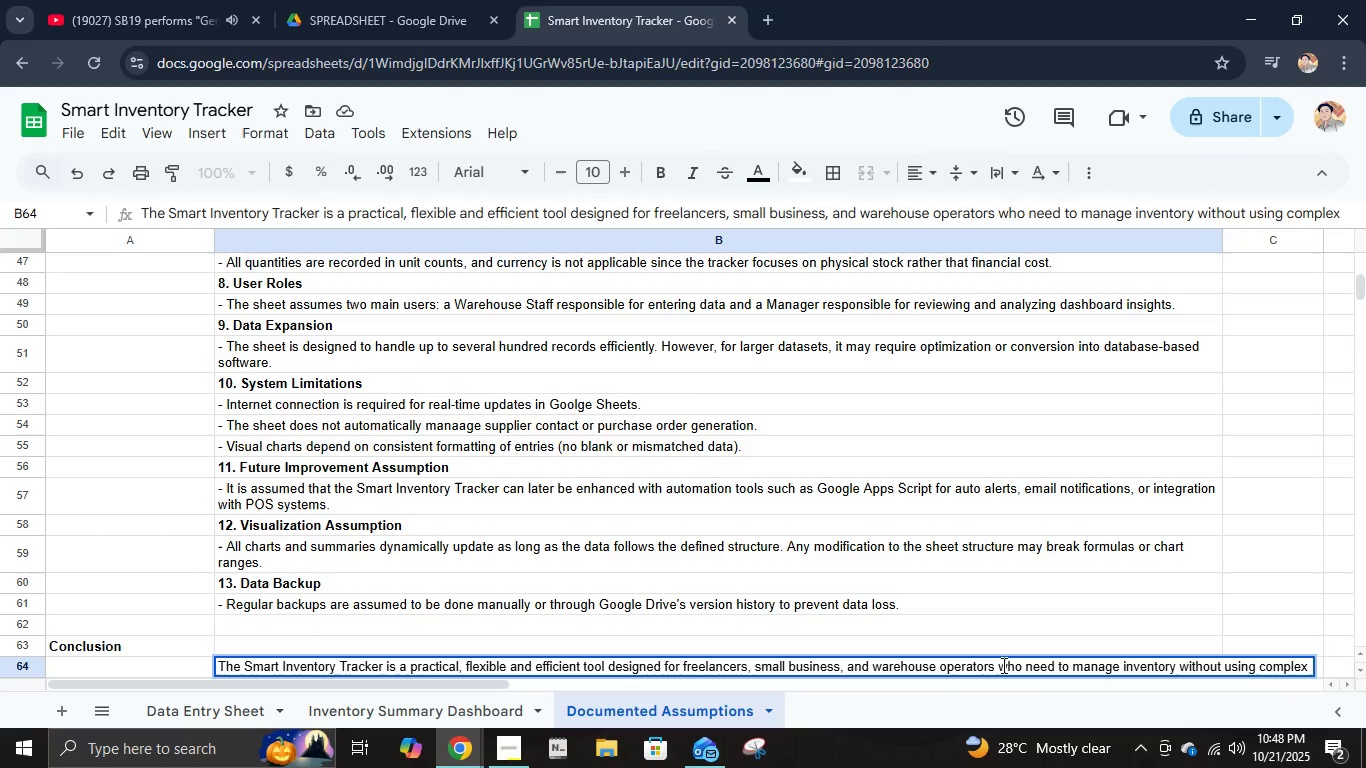 
type(software. The )
 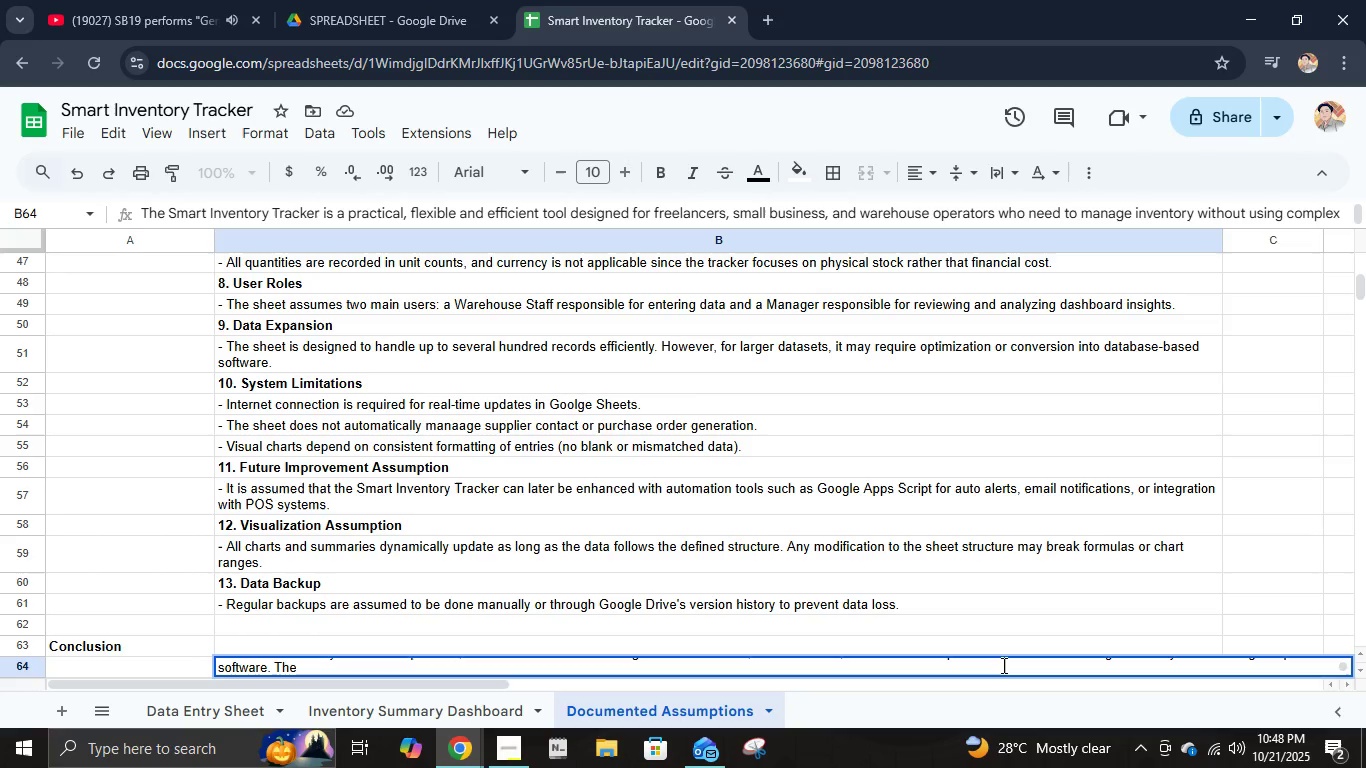 
scroll: coordinate [1088, 564], scroll_direction: down, amount: 6.0
 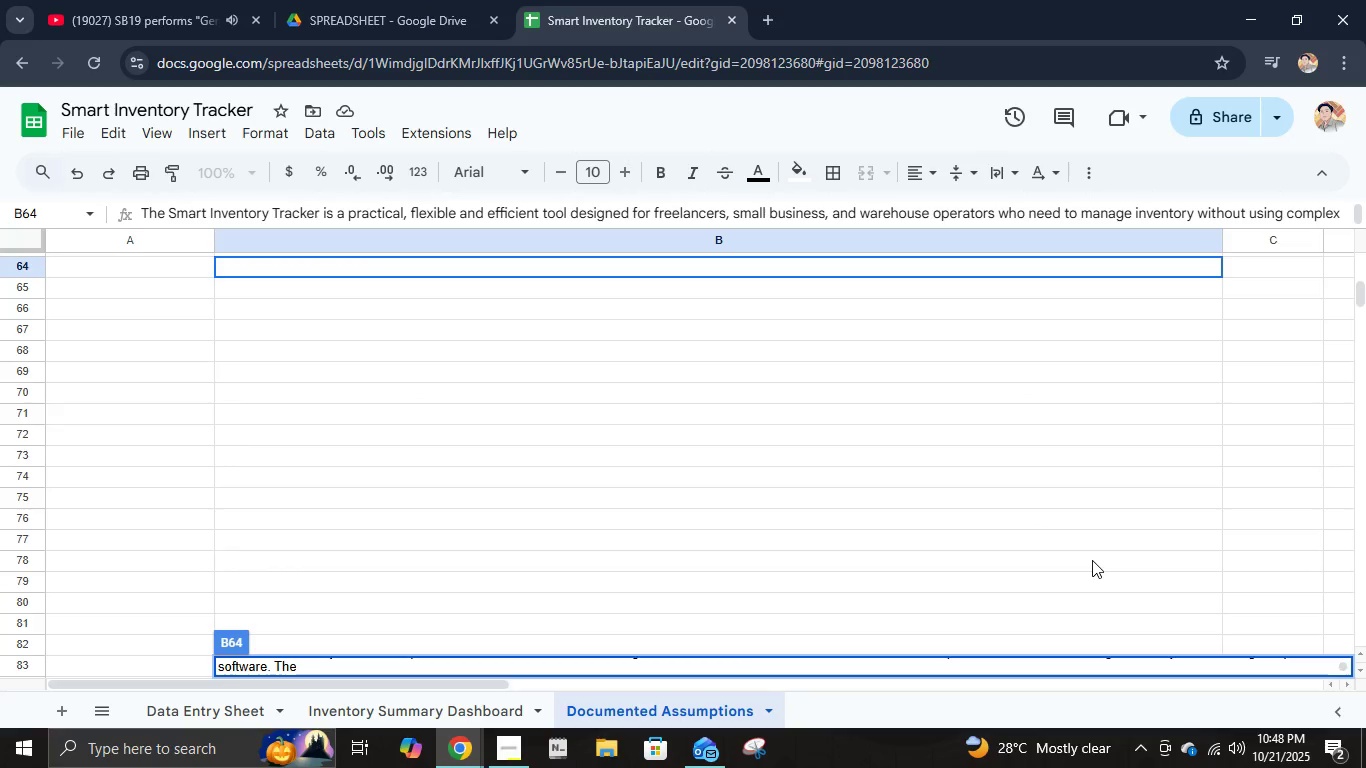 
key(Escape)
 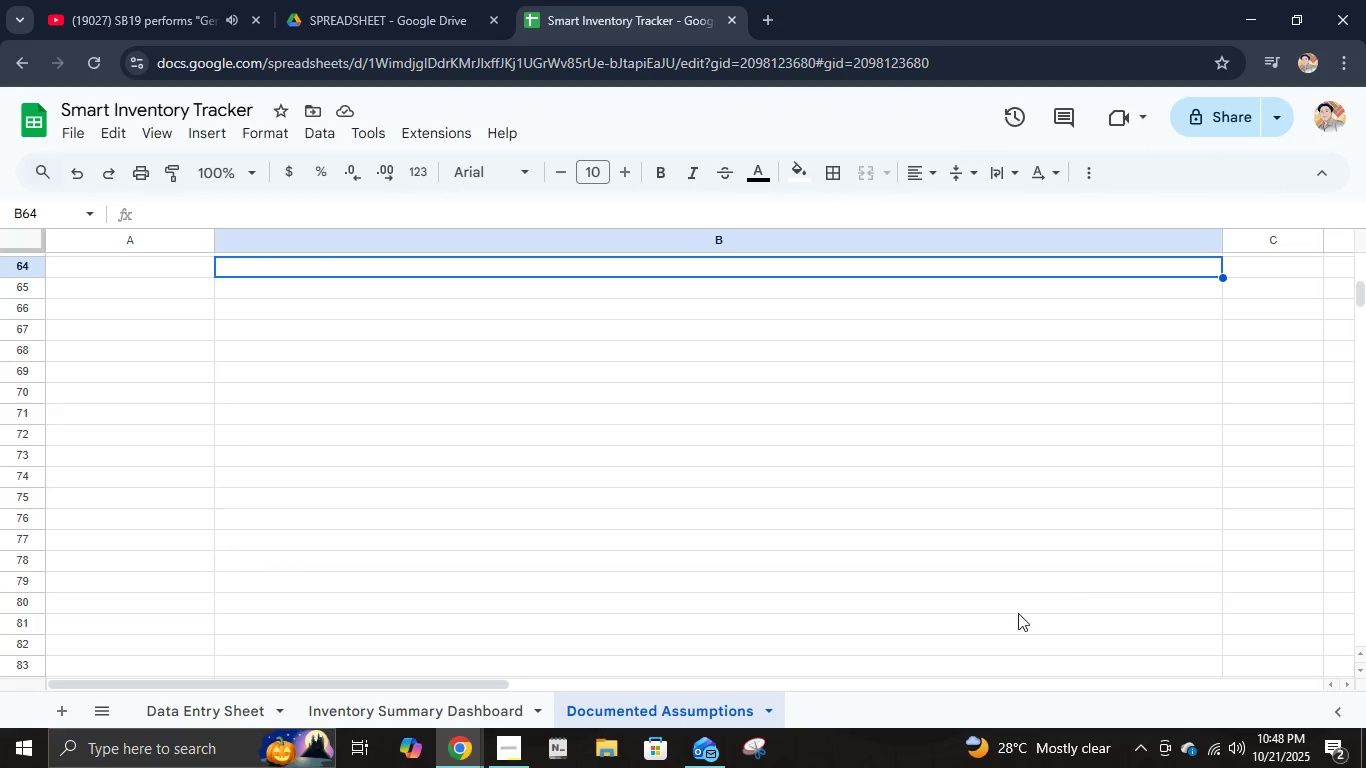 
scroll: coordinate [1016, 615], scroll_direction: up, amount: 2.0
 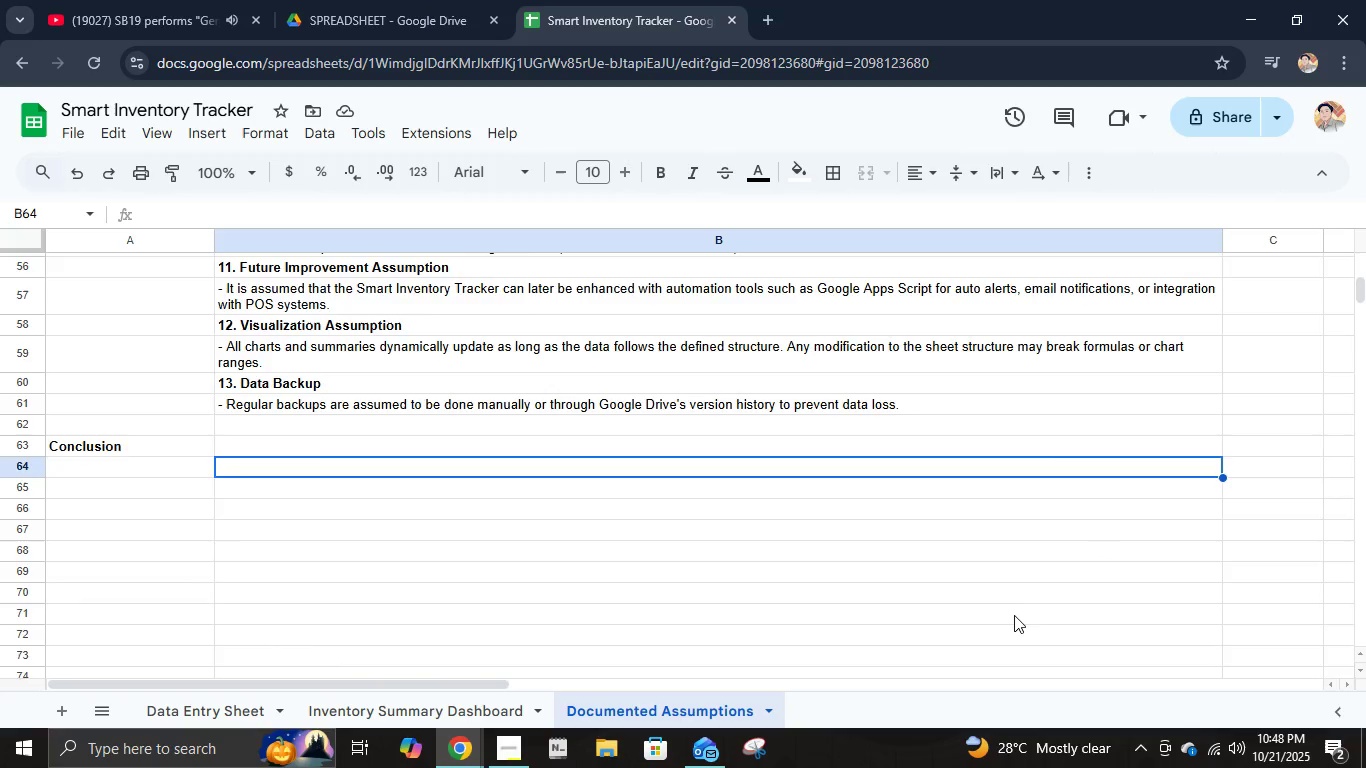 
scroll: coordinate [1014, 615], scroll_direction: down, amount: 1.0
 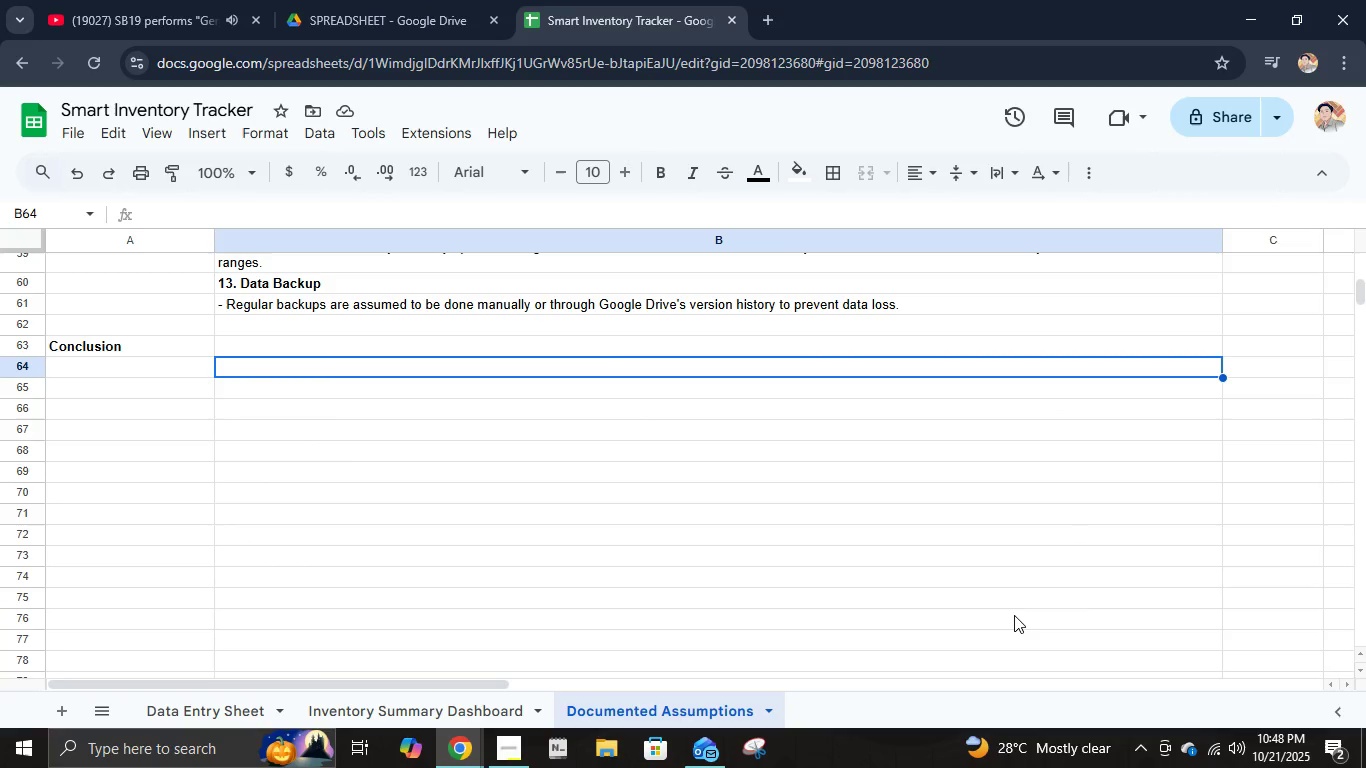 
type(The Smart  IN)
key(Backspace)
type(nventory TRACKER Is a practical, flec)
key(Backspace)
type(xible, and efficient tool designed for freelancers, a)
key(Backspace)
type(small business, )
key(Backspace)
key(Backspace)
type(es, and warehouse operators who need to manage inventory withouth)
key(Backspace)
type( using complex software. THE DOcumented assumptions serve as a foundation for understanding how the r)
key(Backspace)
type(tracker works and under whaa)
key(Backspace)
type(t conditions it functions best. )
 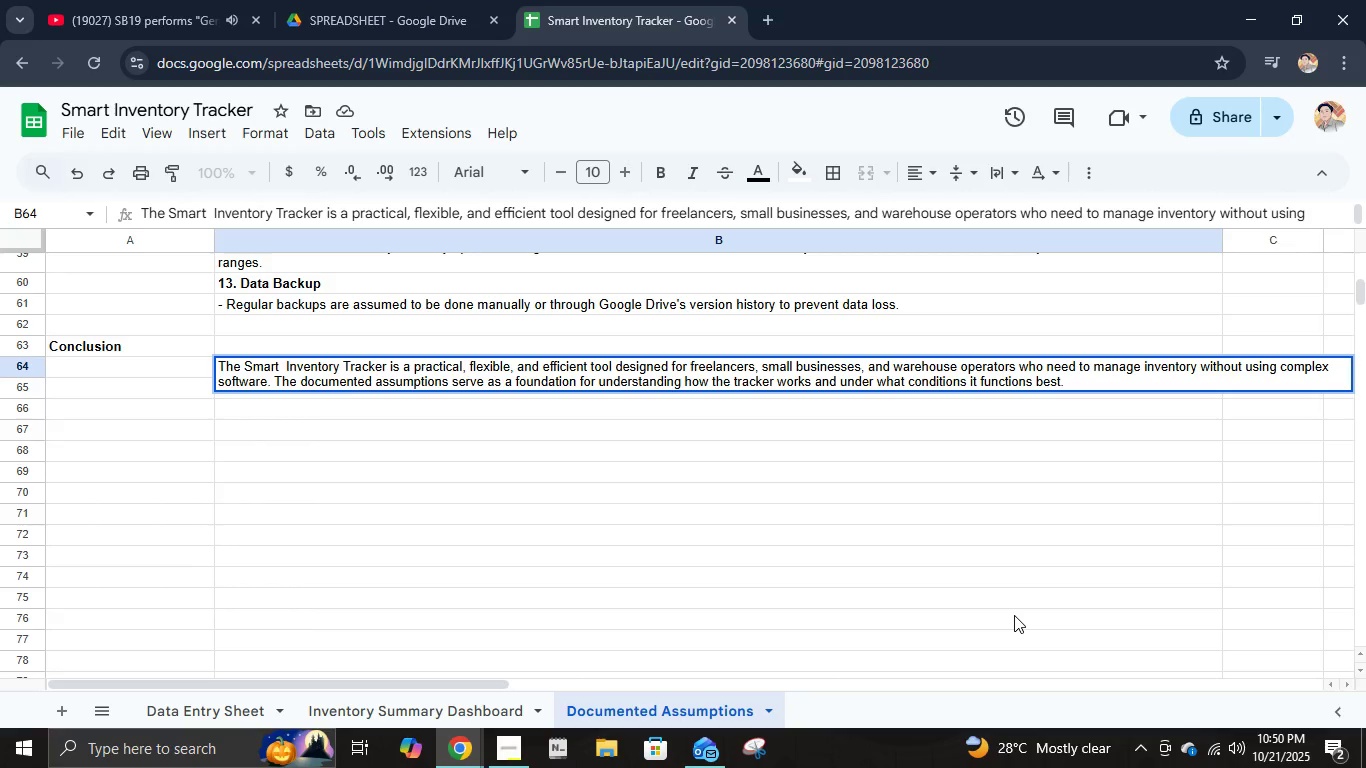 
type(This documn)
key(Backspace)
type(entation ensures that any future )
 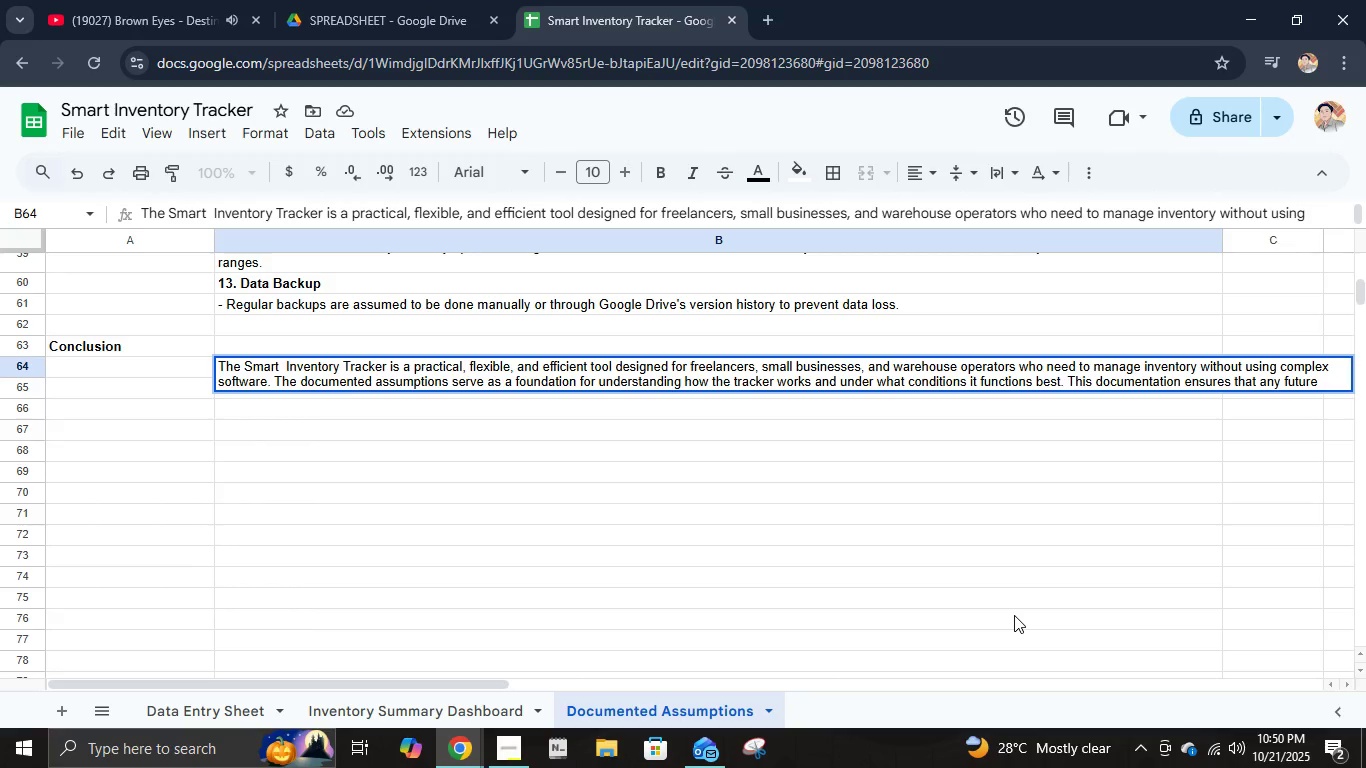 
type(modifications or improvements can be made logicall =)
key(Backspace)
key(Backspace)
type(y and consistently based on the system's intended design and limitation.)
key(Backspace)
type(s)
 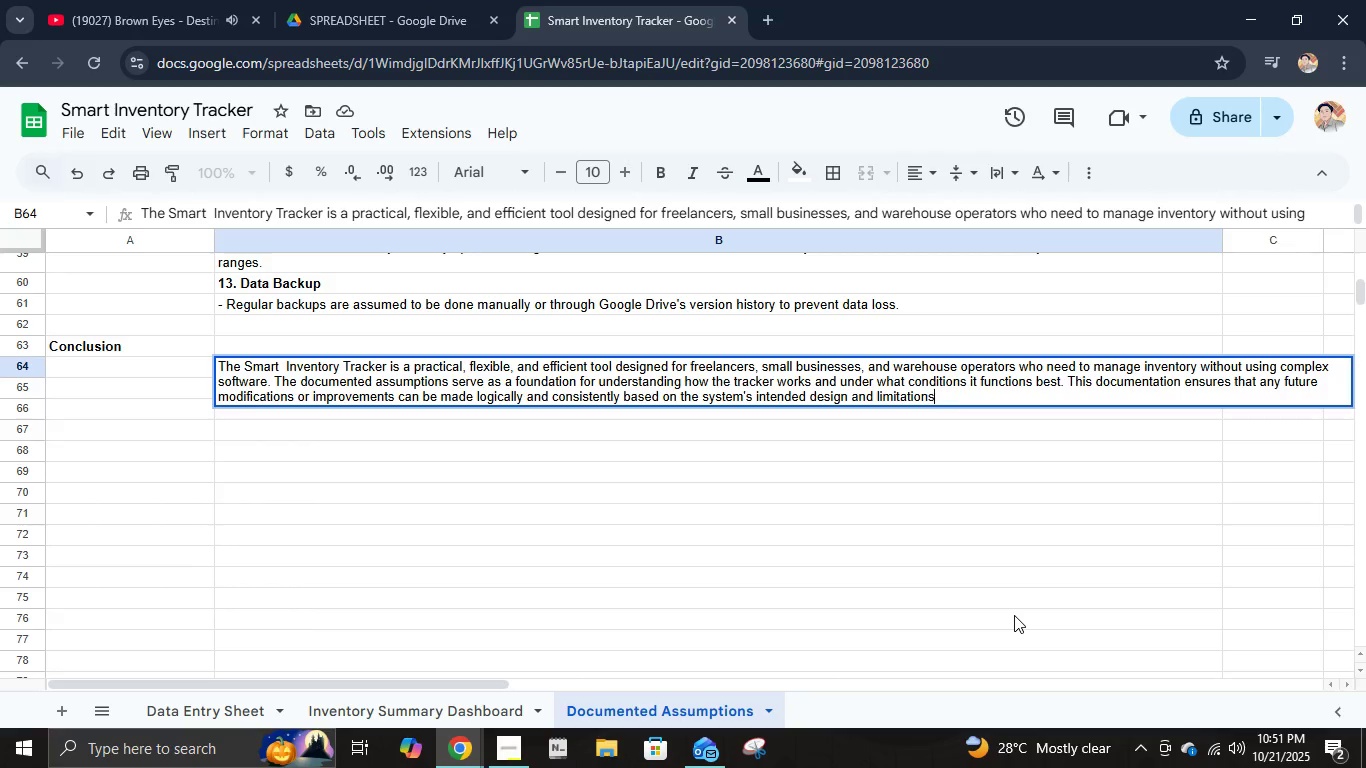 
key(Enter)
 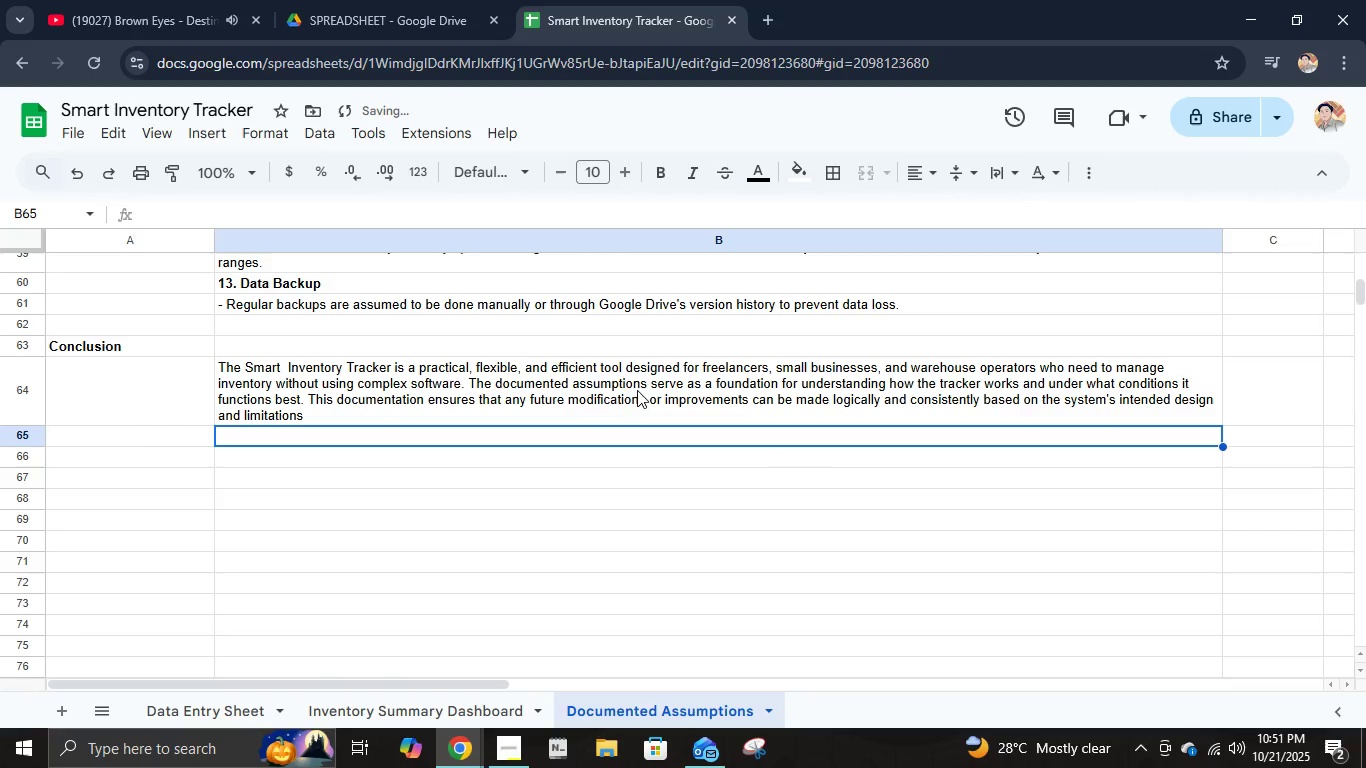 
double_click([635, 417])
 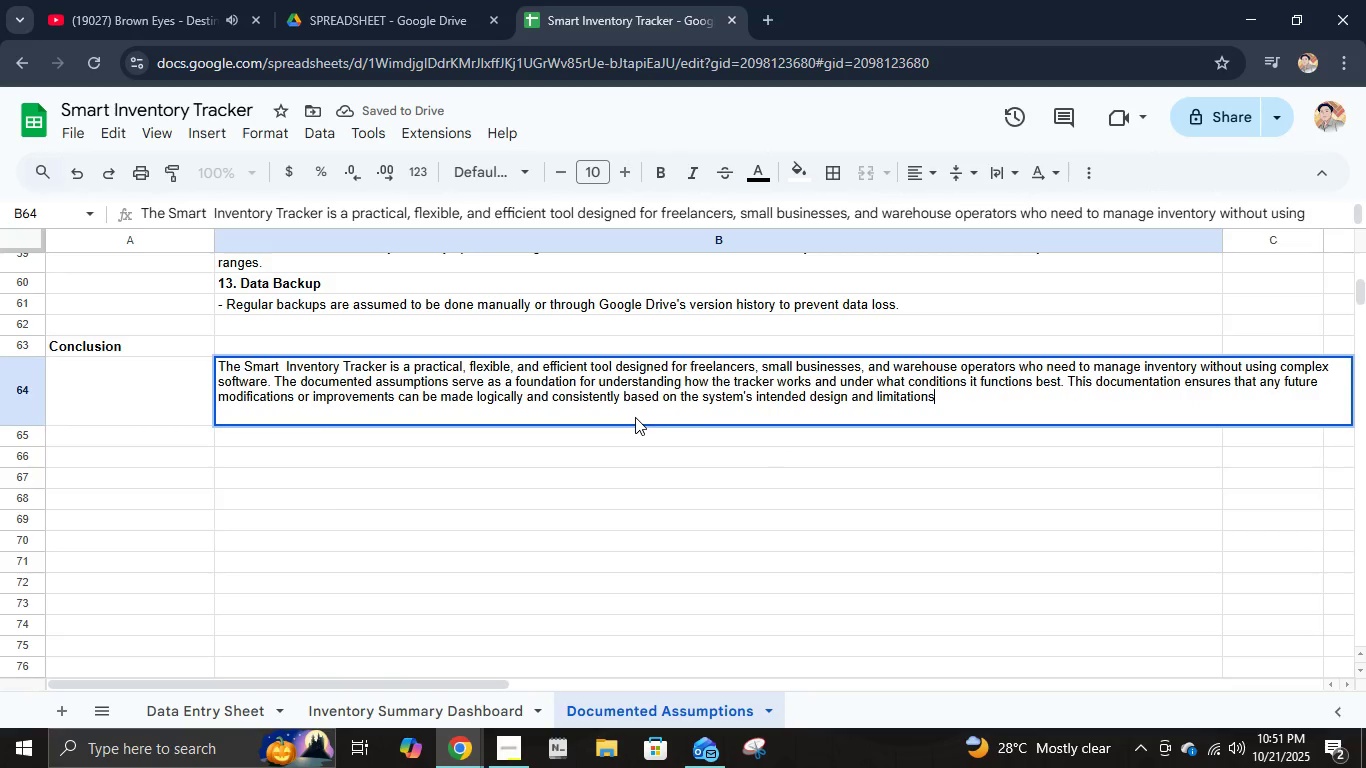 
key(Period)
 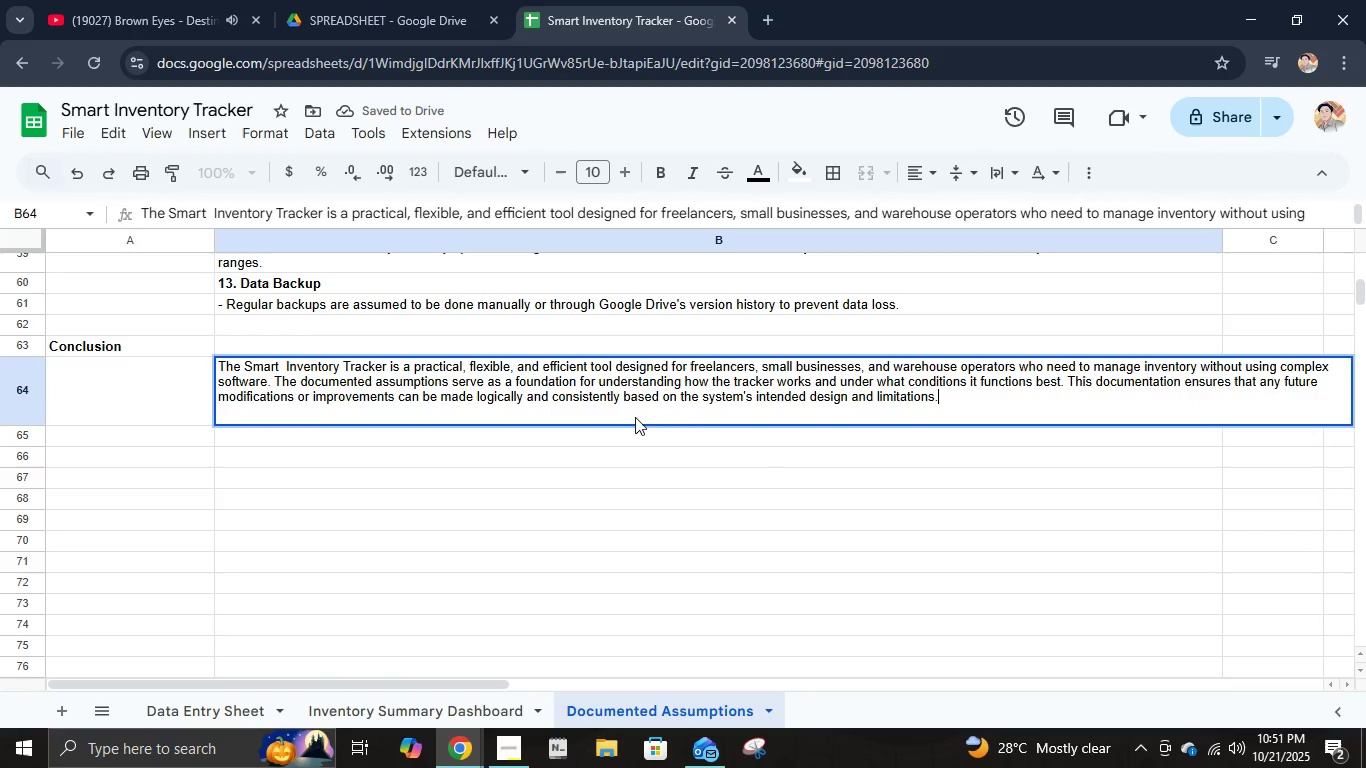 
key(Enter)
 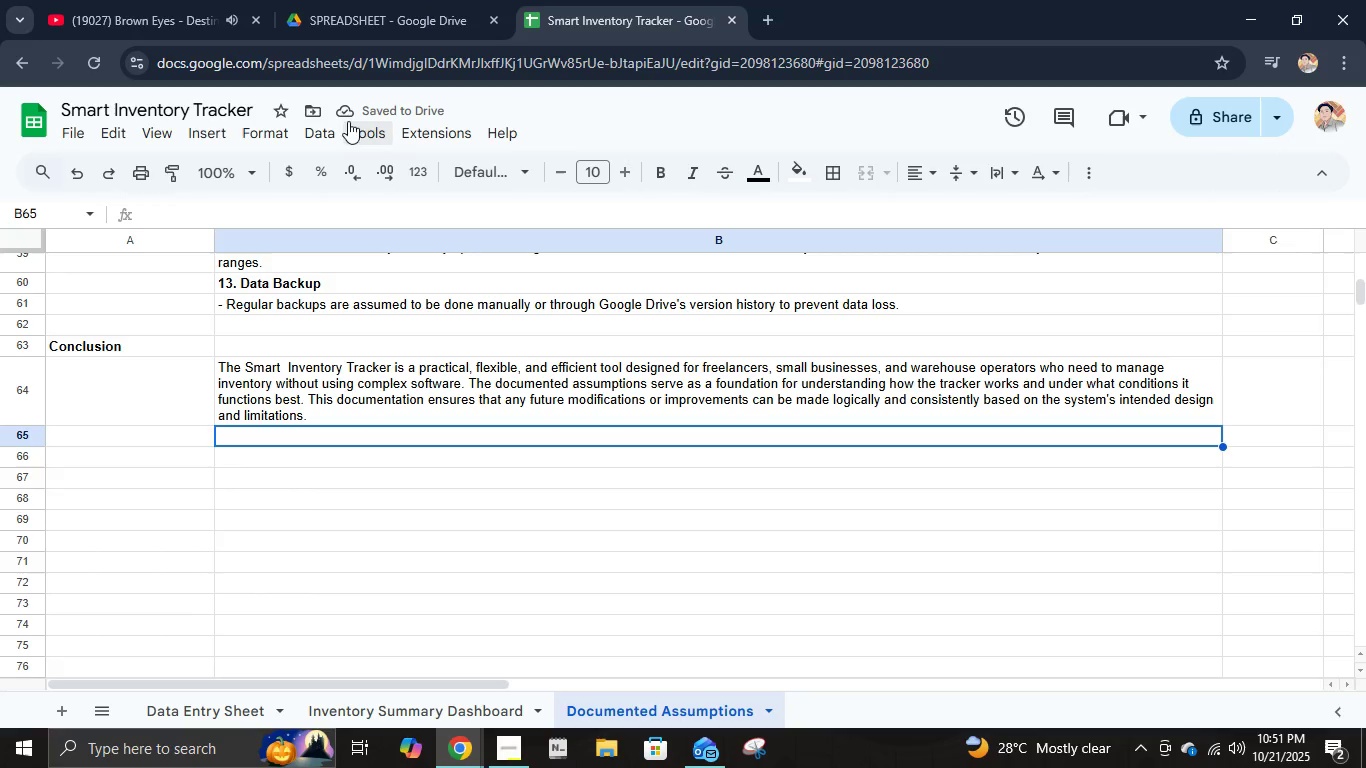 
wait(6.08)
 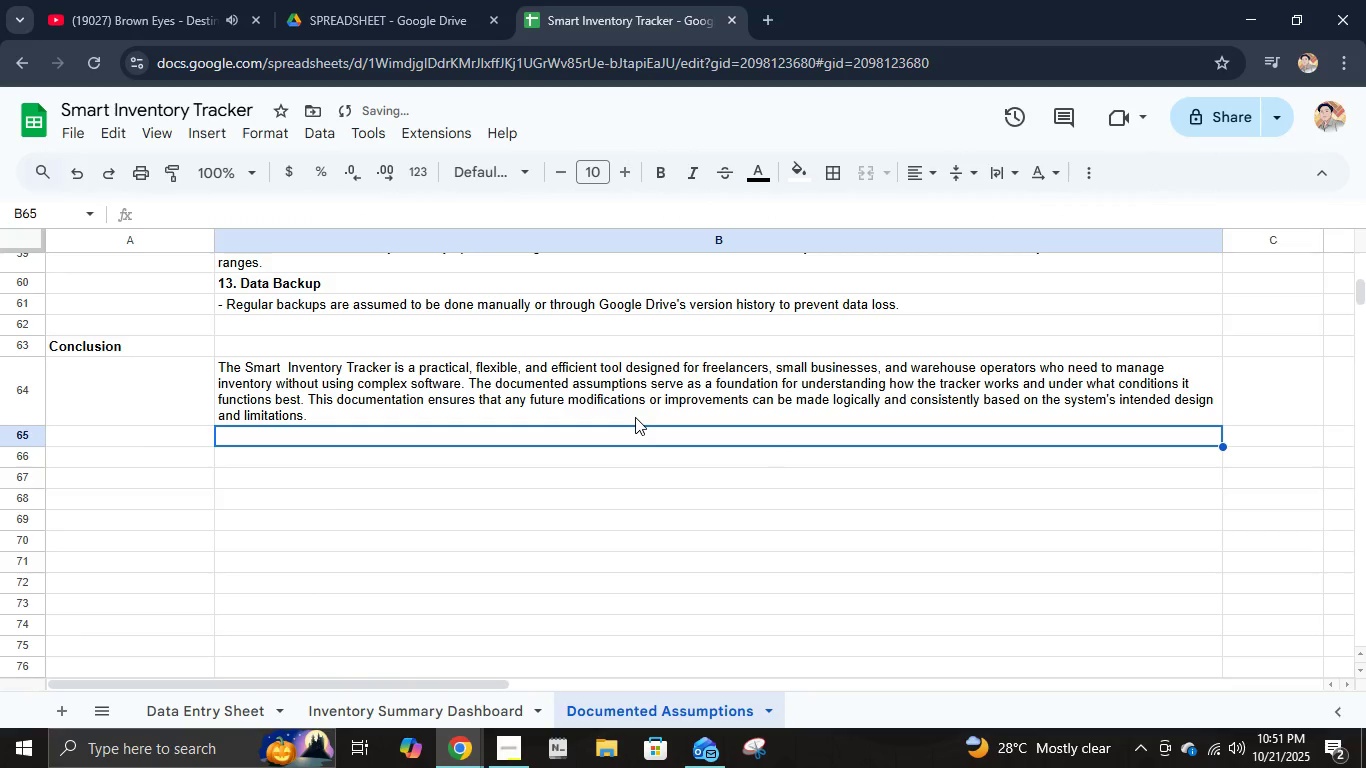 
left_click([205, 117])
 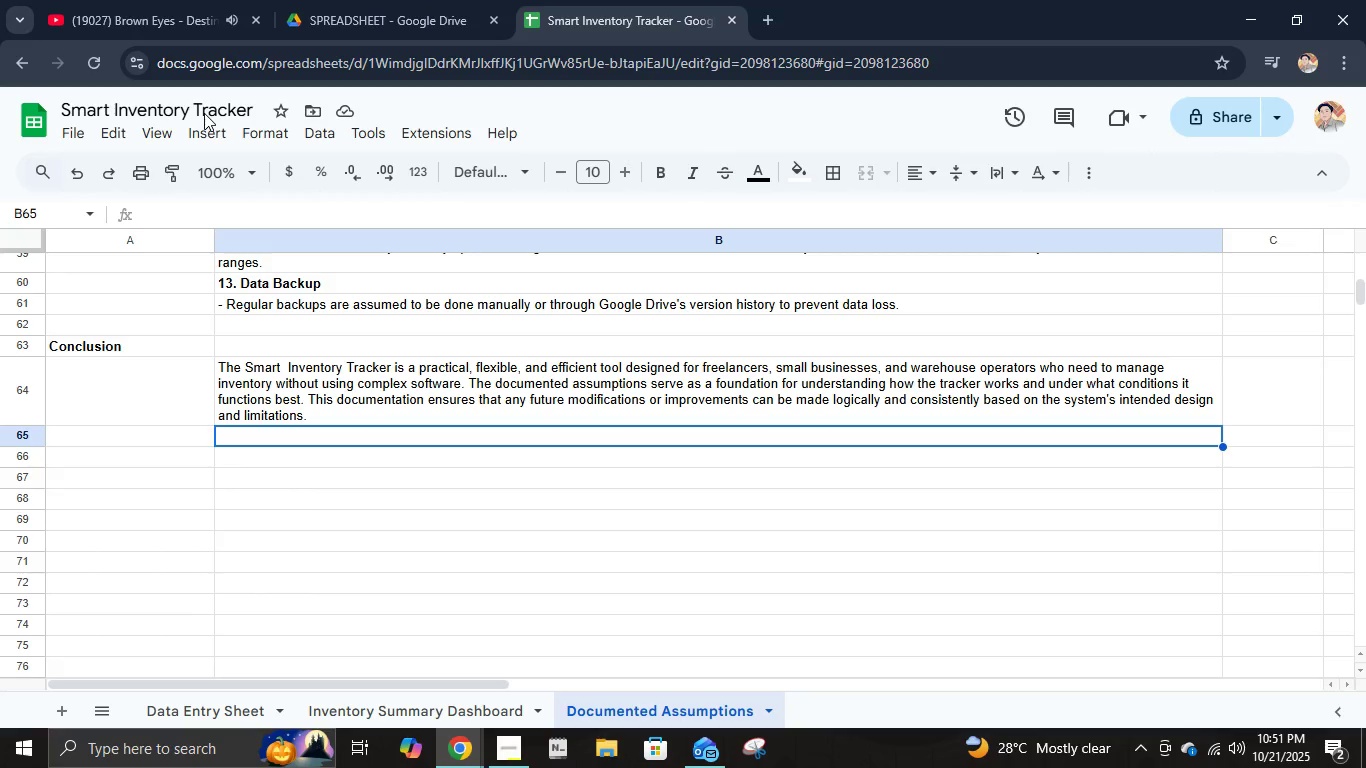 
left_click([204, 113])
 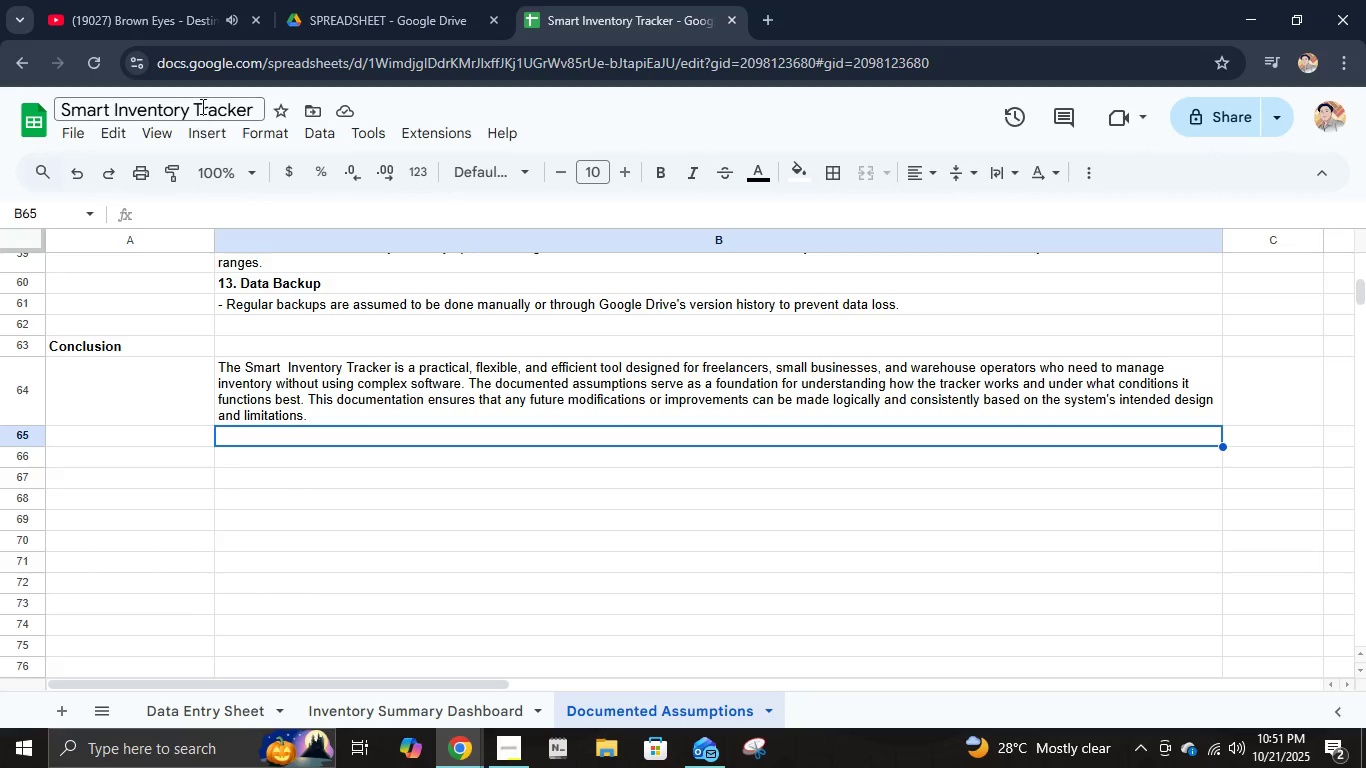 
left_click([203, 106])
 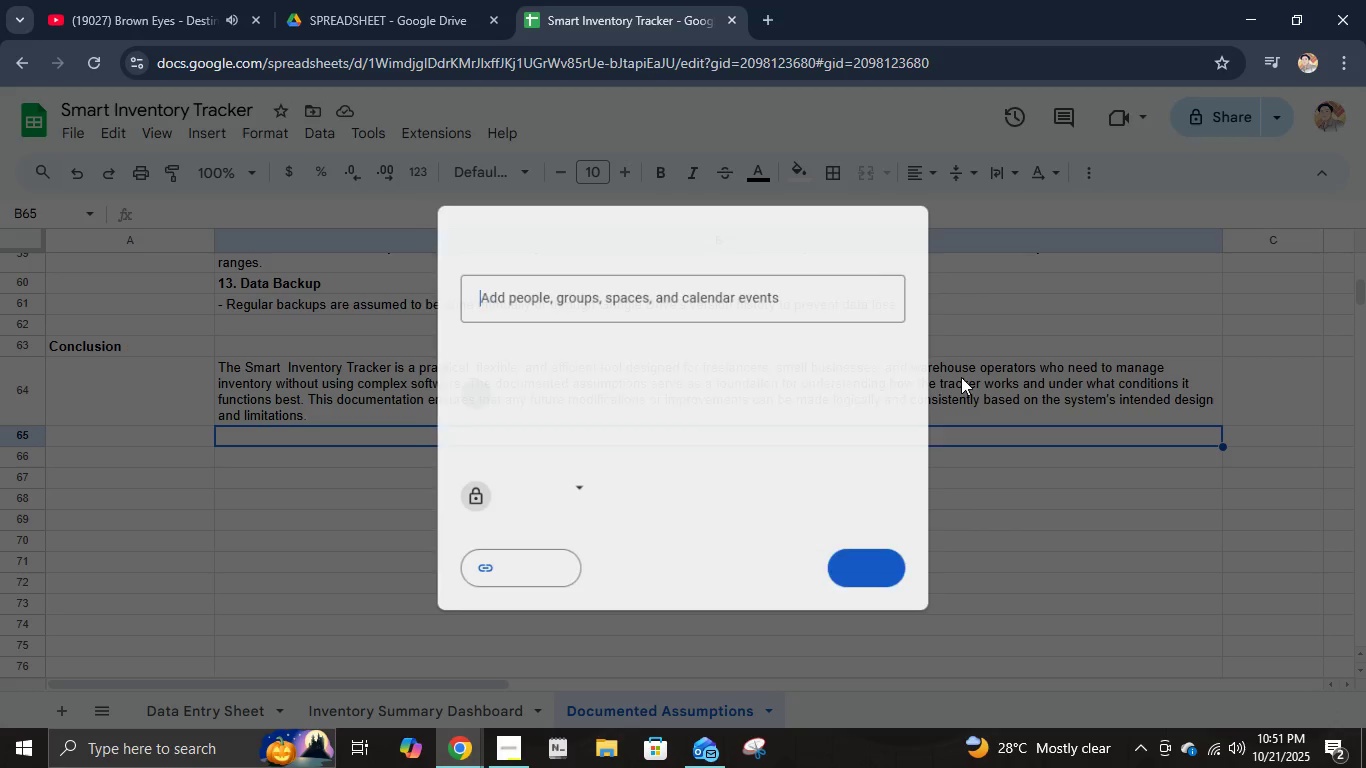 
wait(5.8)
 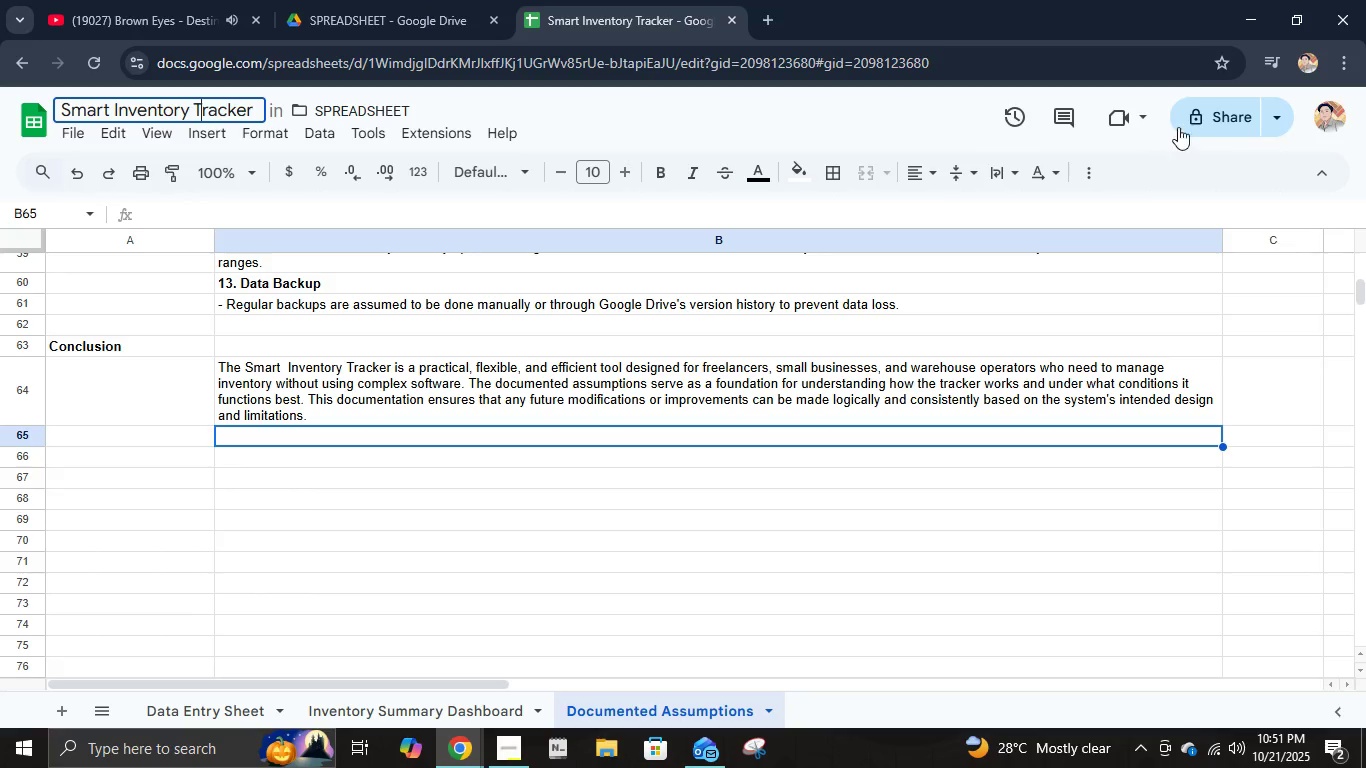 
left_click([574, 483])
 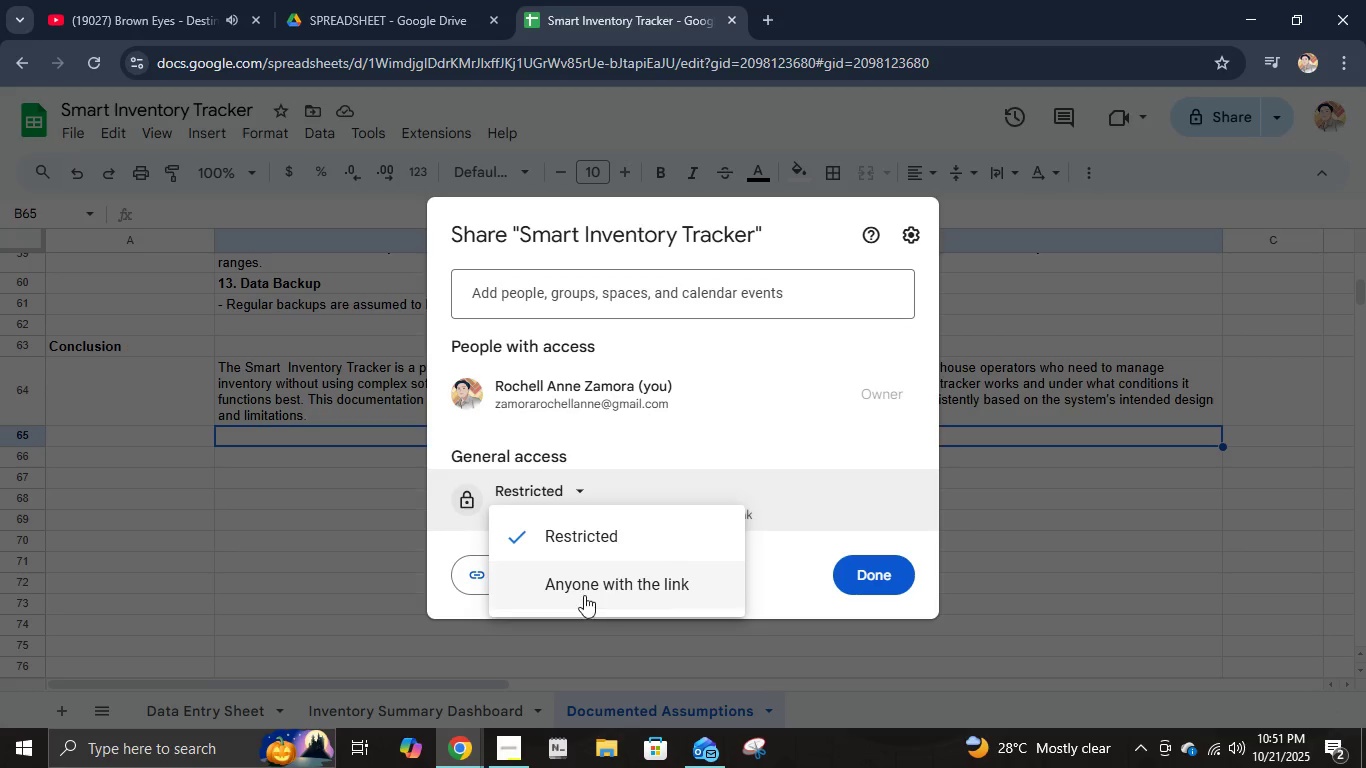 
left_click([584, 595])
 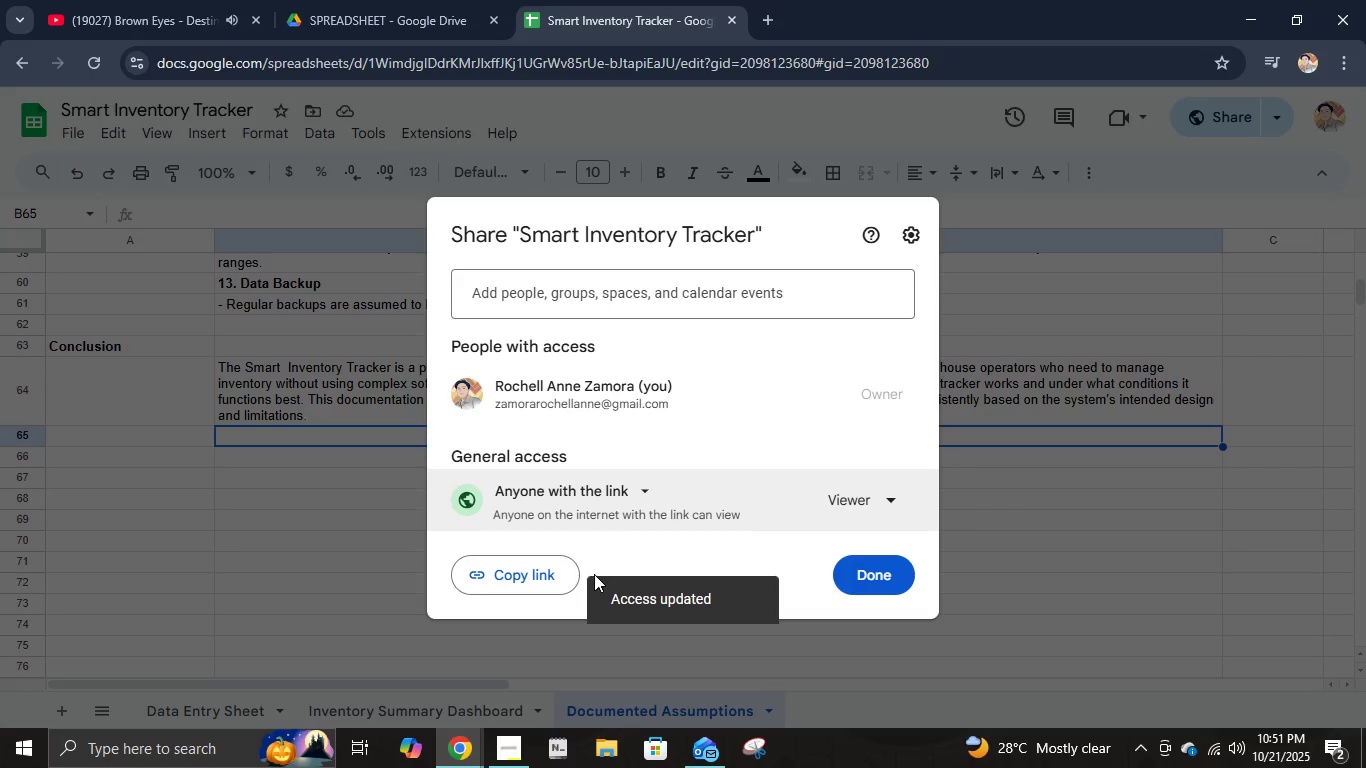 
left_click([481, 571])
 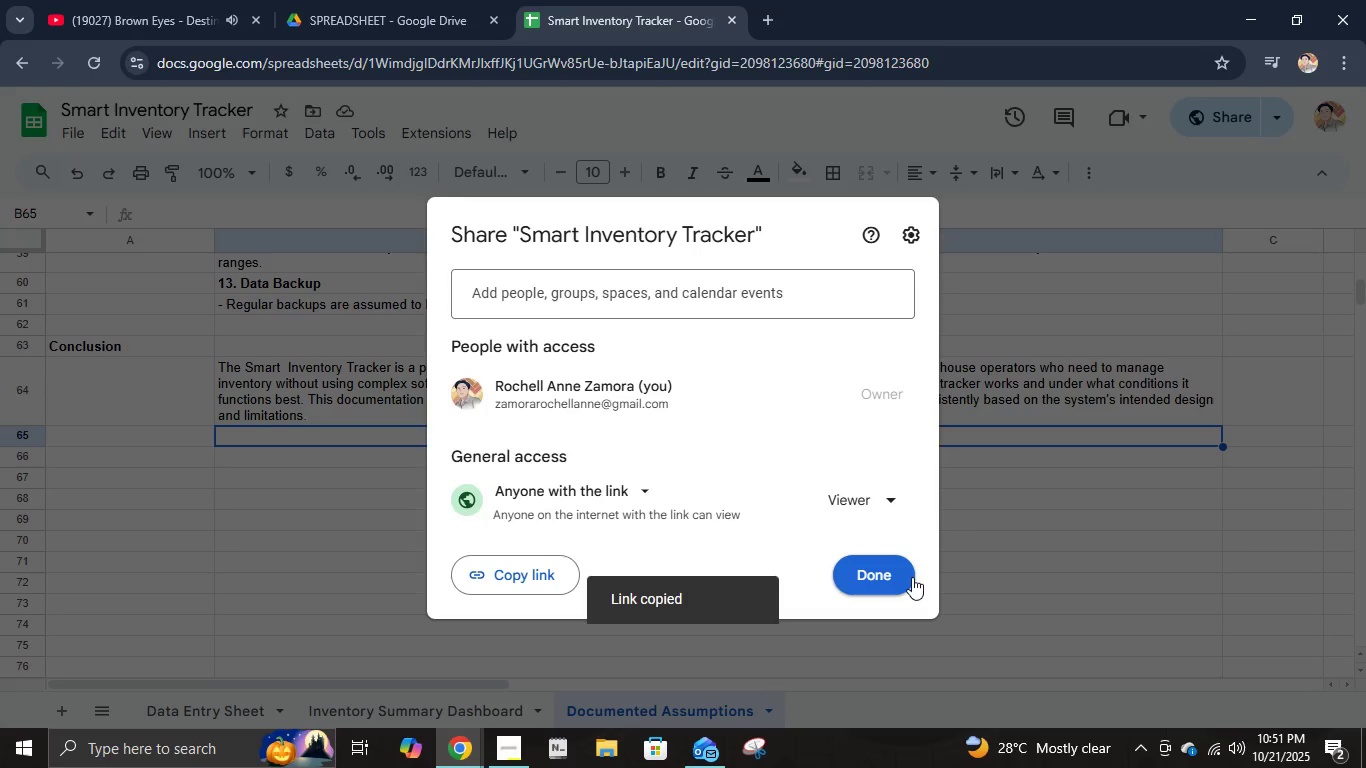 
left_click([912, 577])
 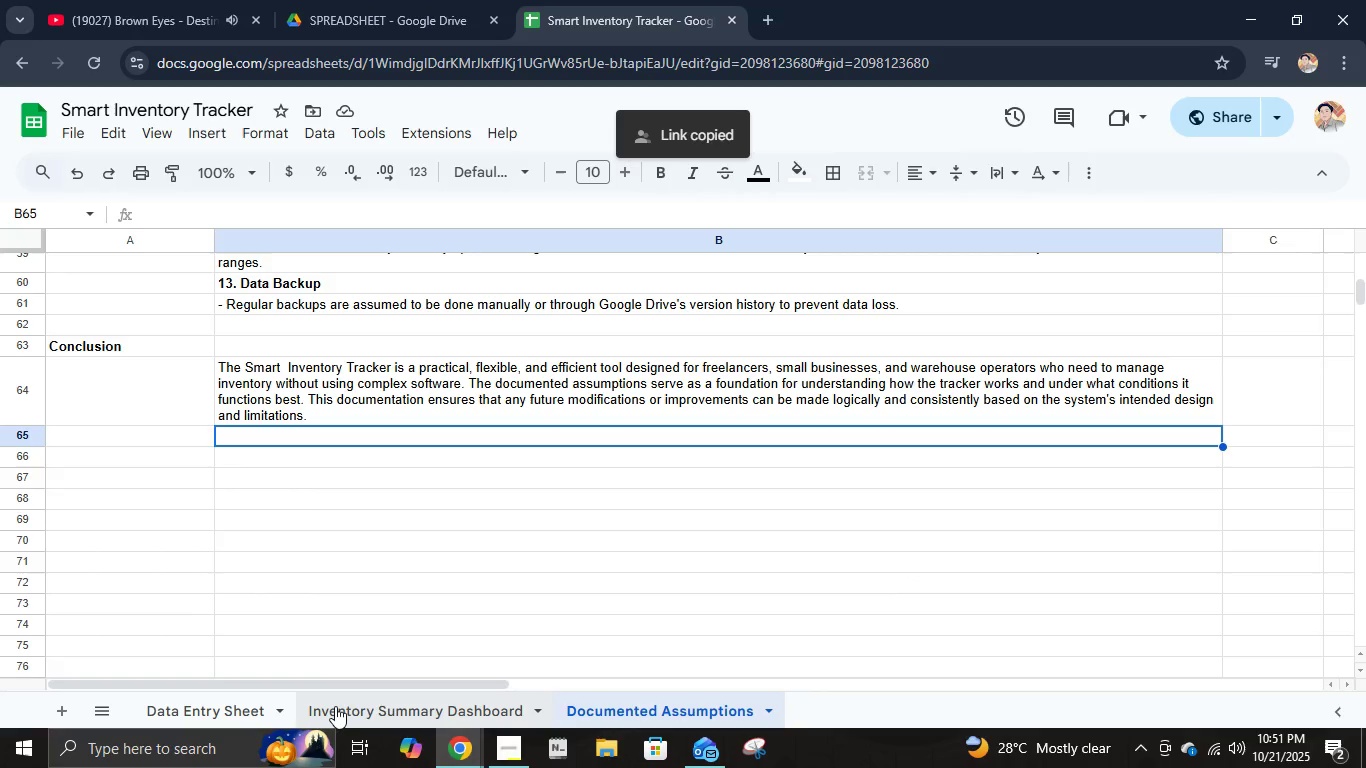 
left_click([335, 706])
 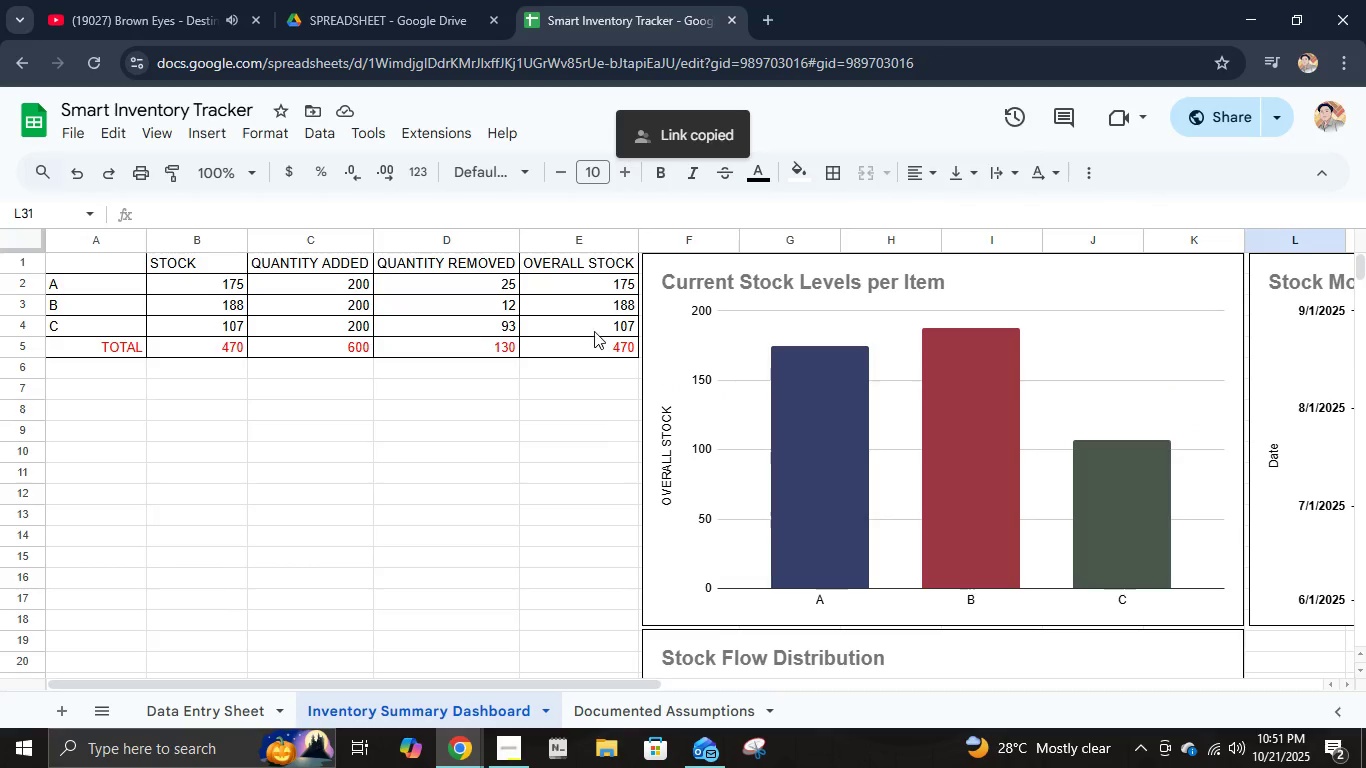 
left_click([605, 241])
 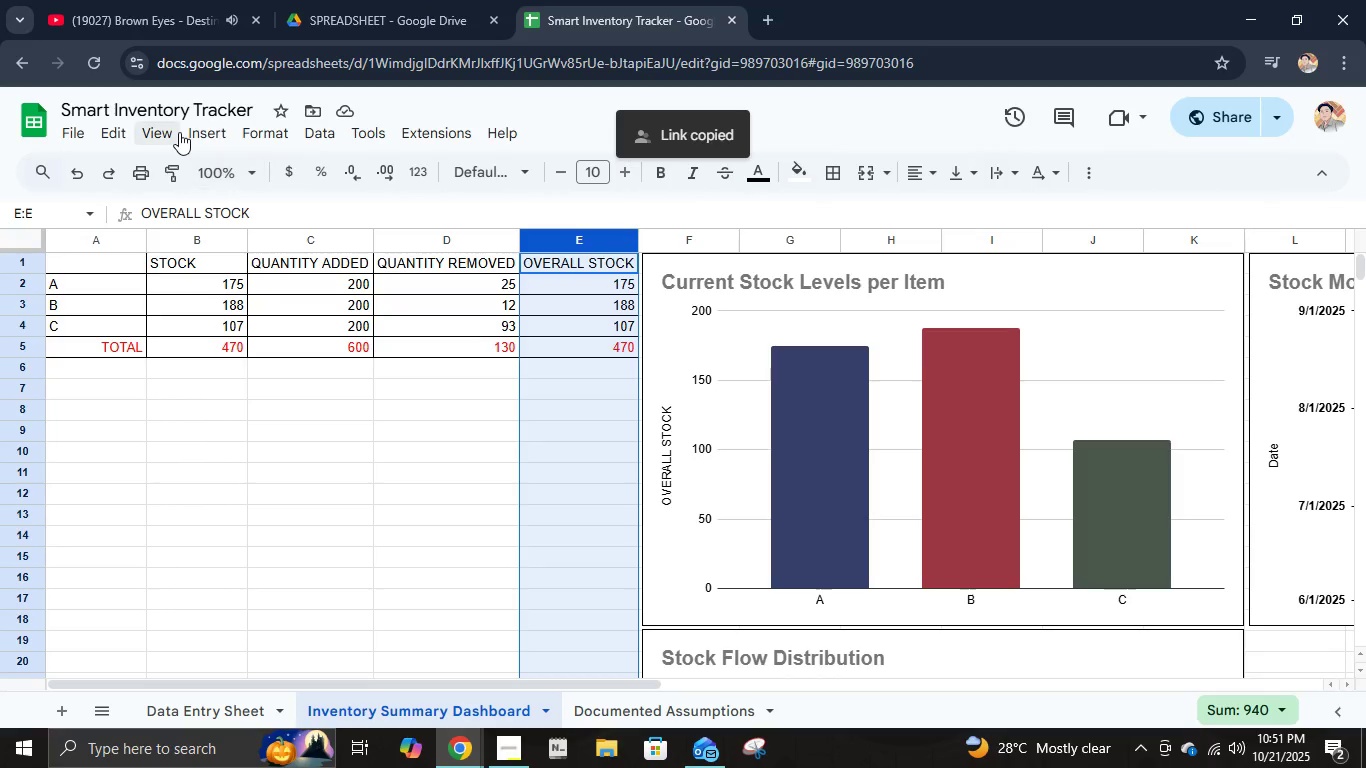 
left_click([162, 132])
 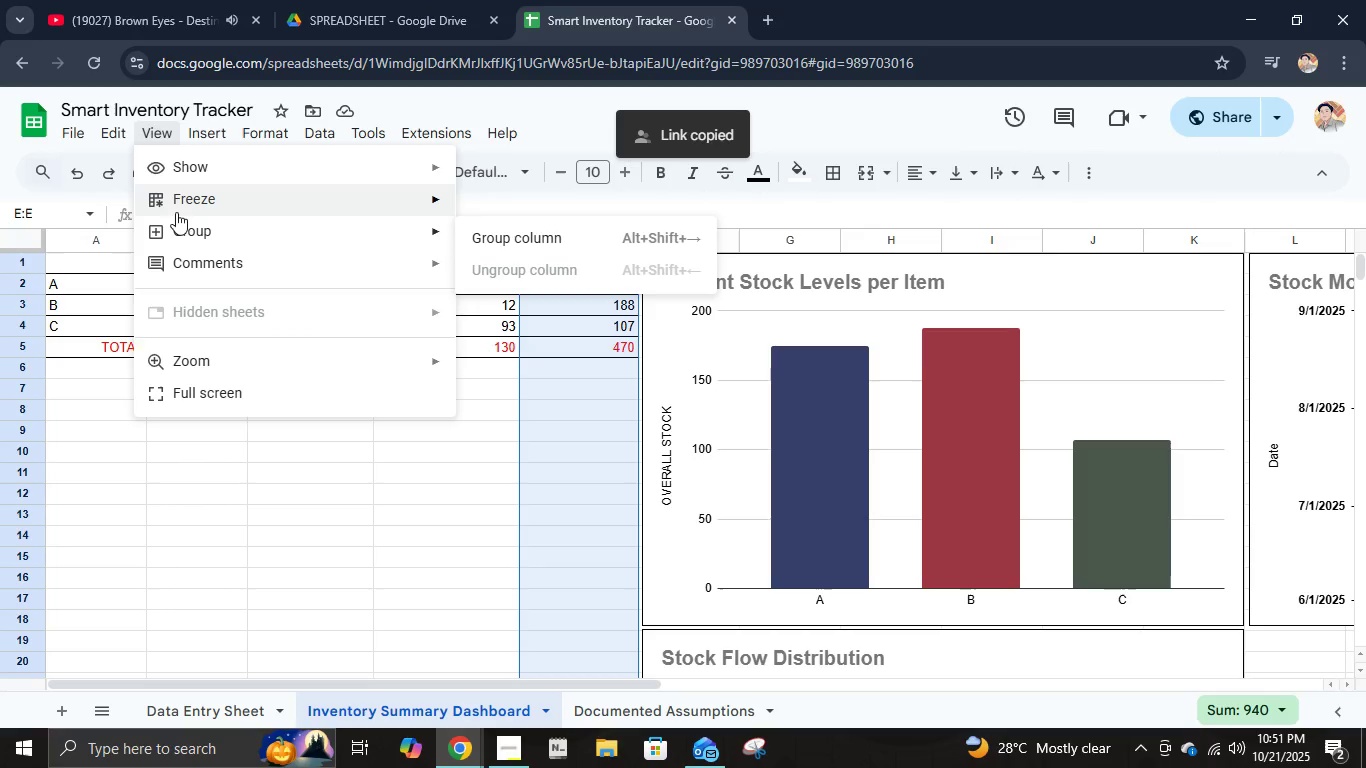 
left_click([178, 202])
 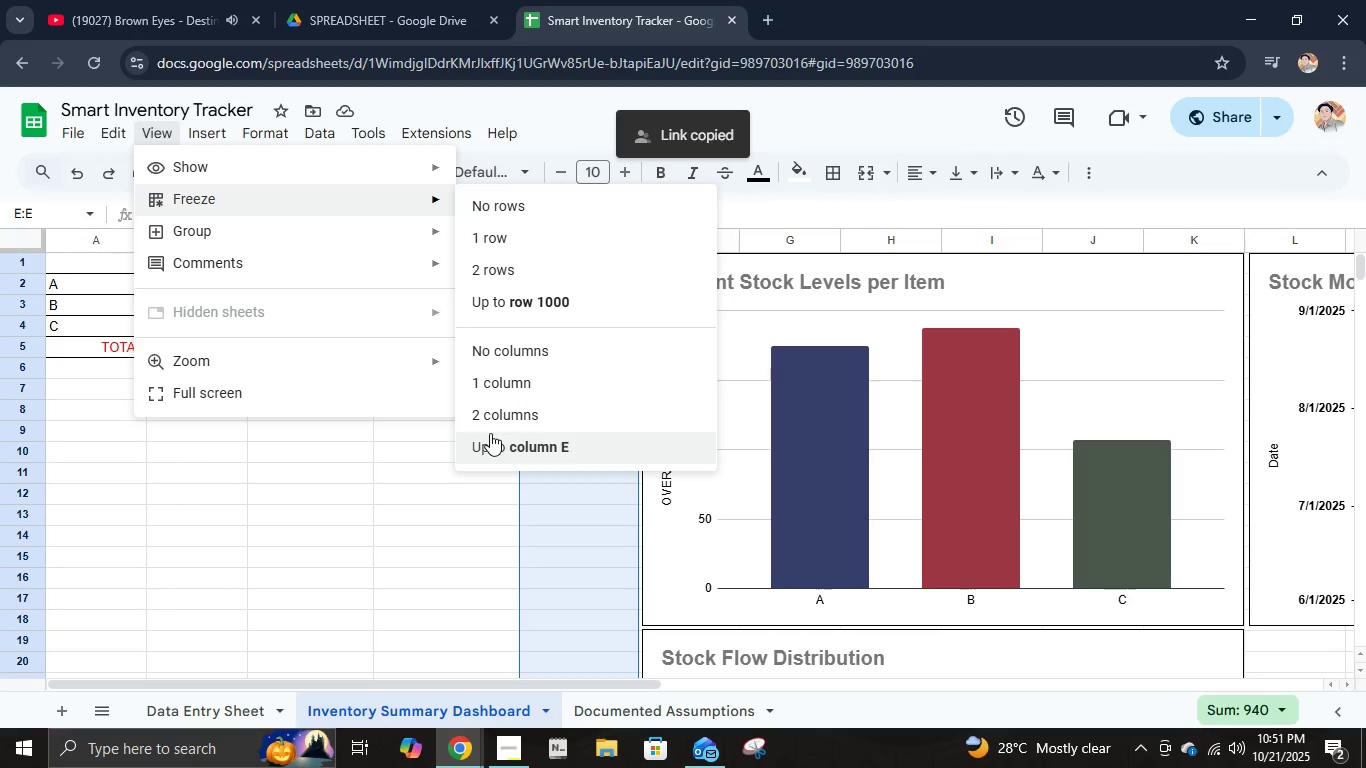 
left_click([490, 433])
 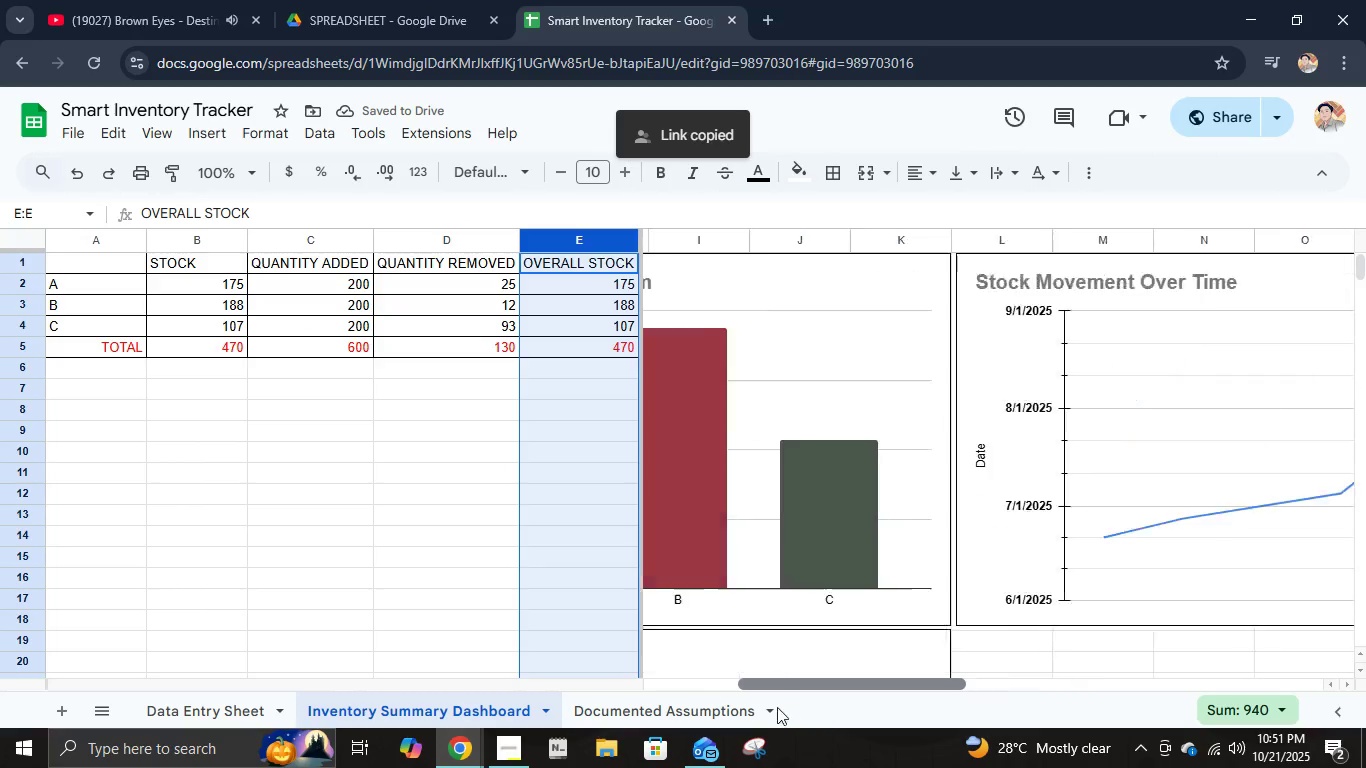 
scroll: coordinate [790, 555], scroll_direction: down, amount: 2.0
 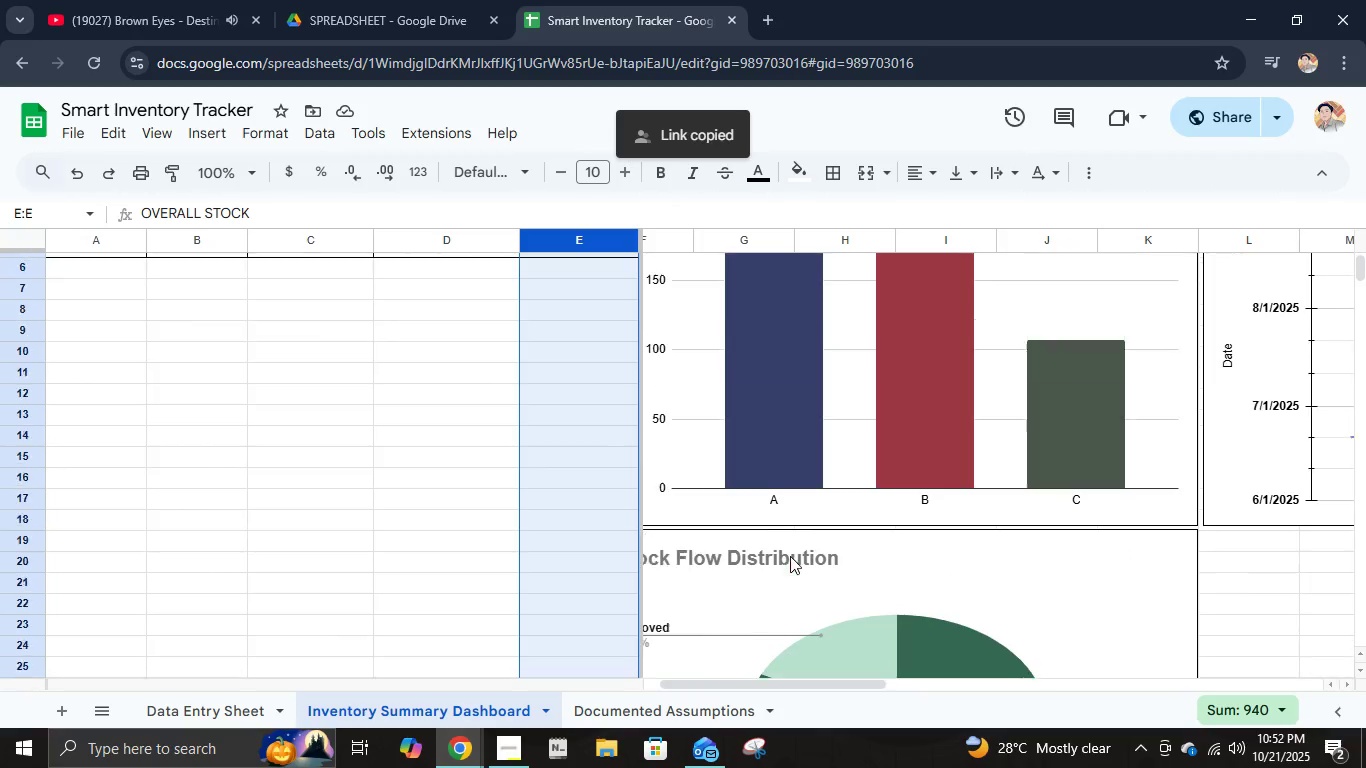 
scroll: coordinate [270, 463], scroll_direction: up, amount: 6.0
 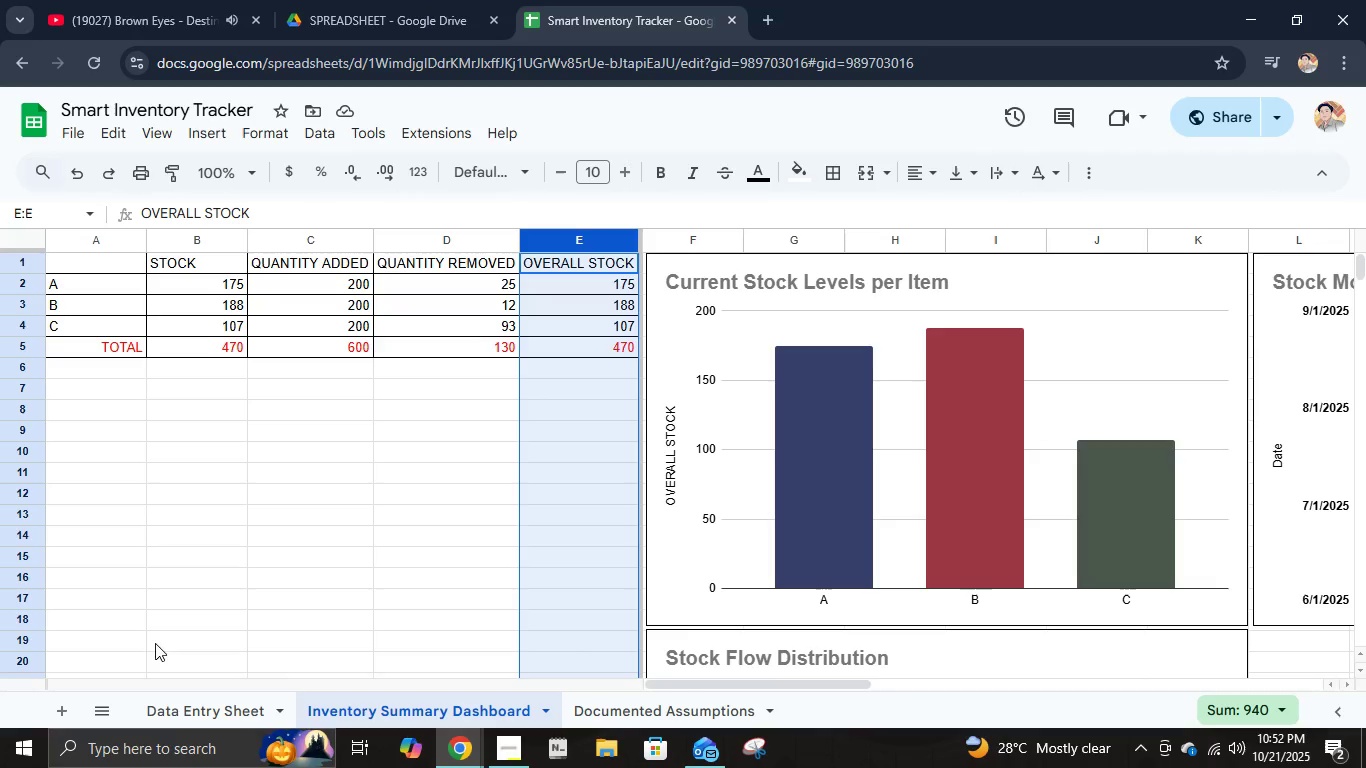 
left_click([173, 714])
 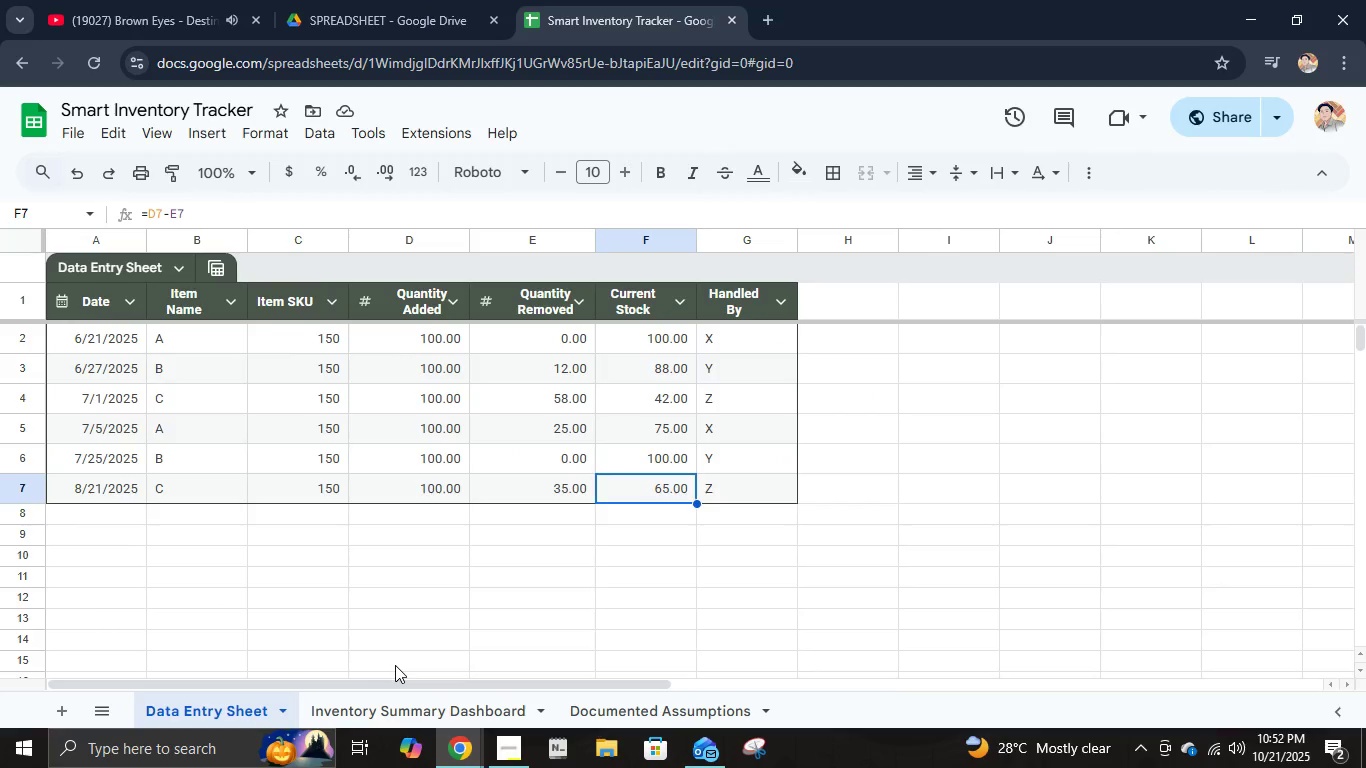 
scroll: coordinate [395, 660], scroll_direction: down, amount: 3.0
 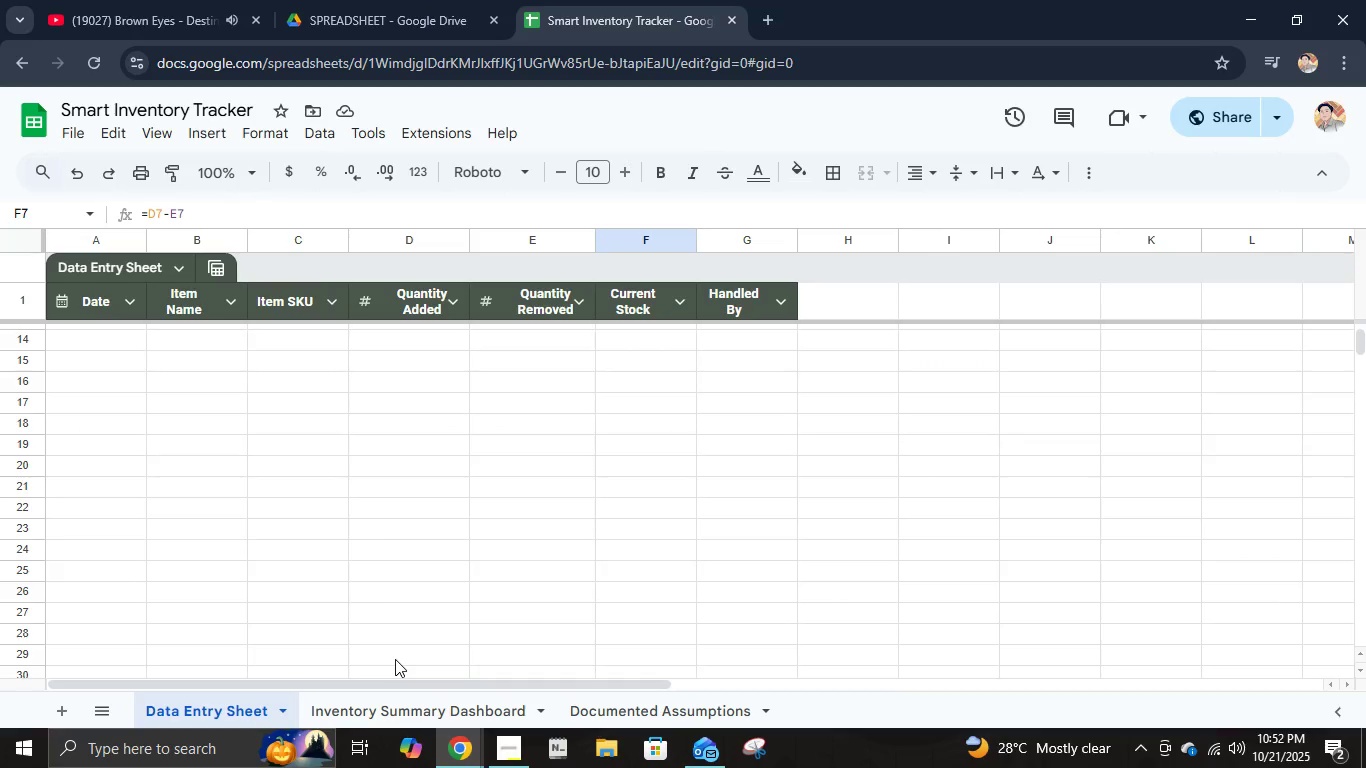 
scroll: coordinate [395, 659], scroll_direction: up, amount: 6.0
 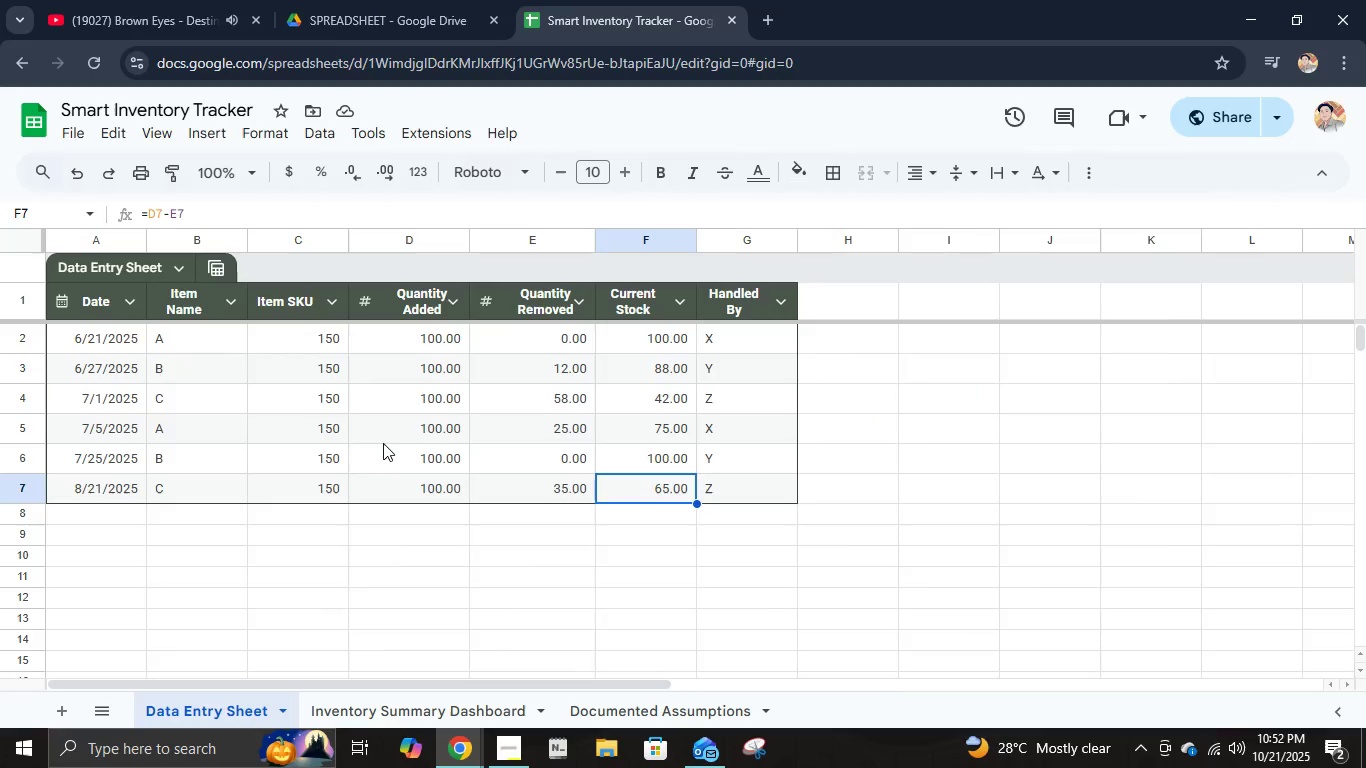 